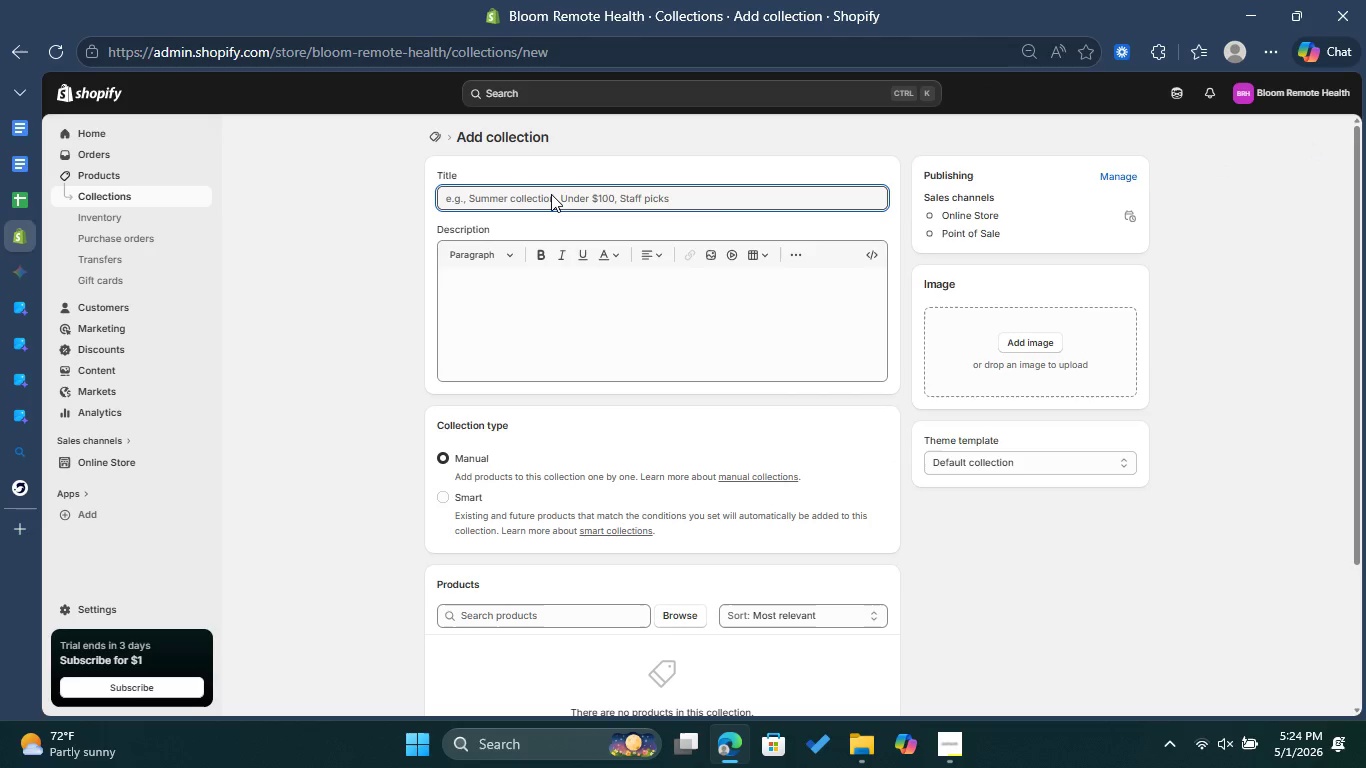 
type(All Wellness Consula)
key(Backspace)
type(tations )
 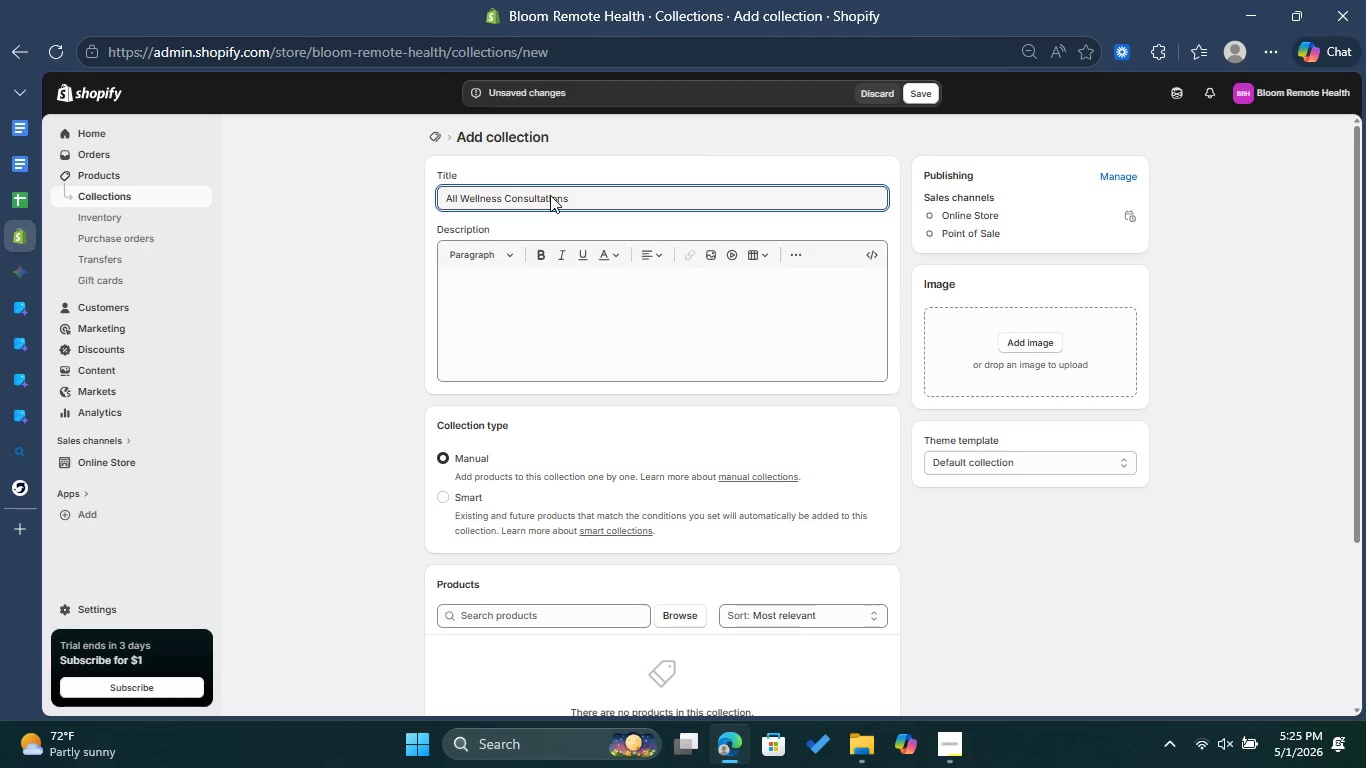 
left_click([472, 502])
 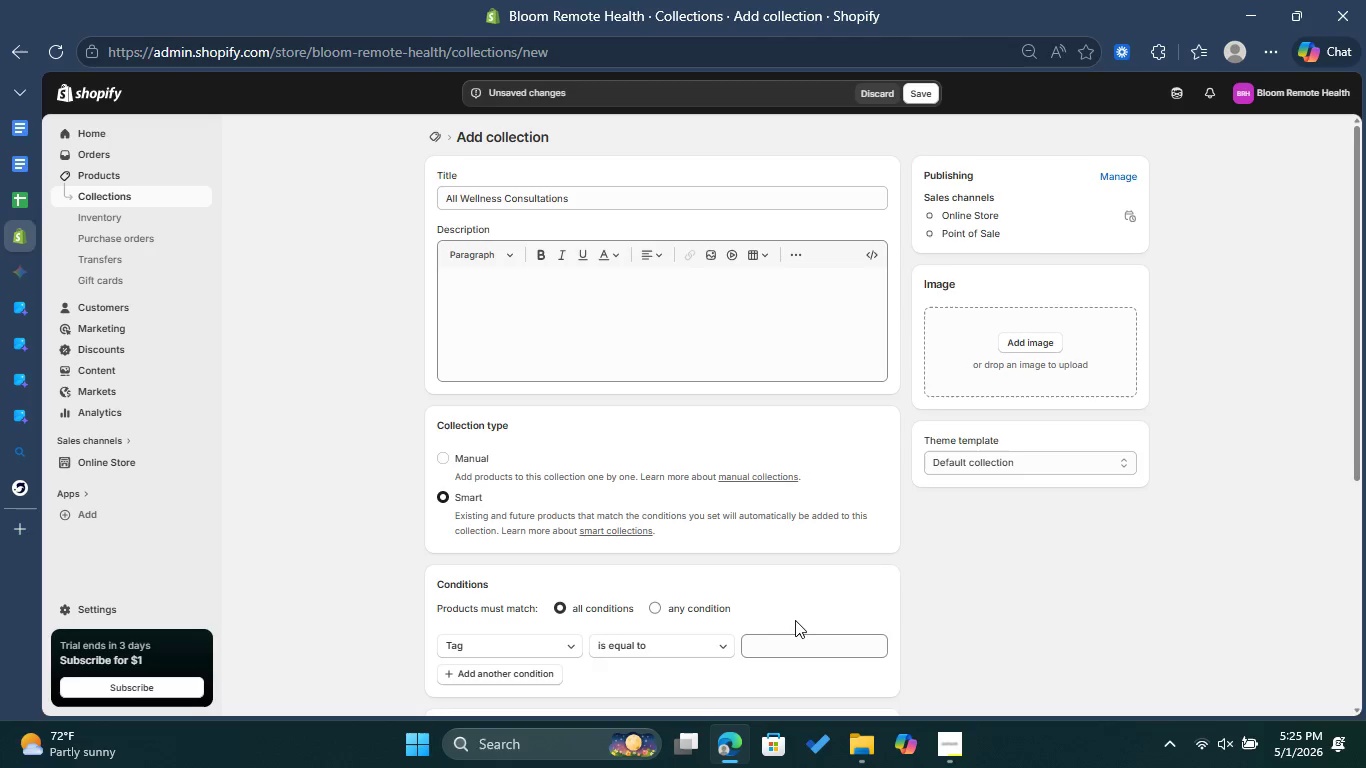 
left_click([800, 644])
 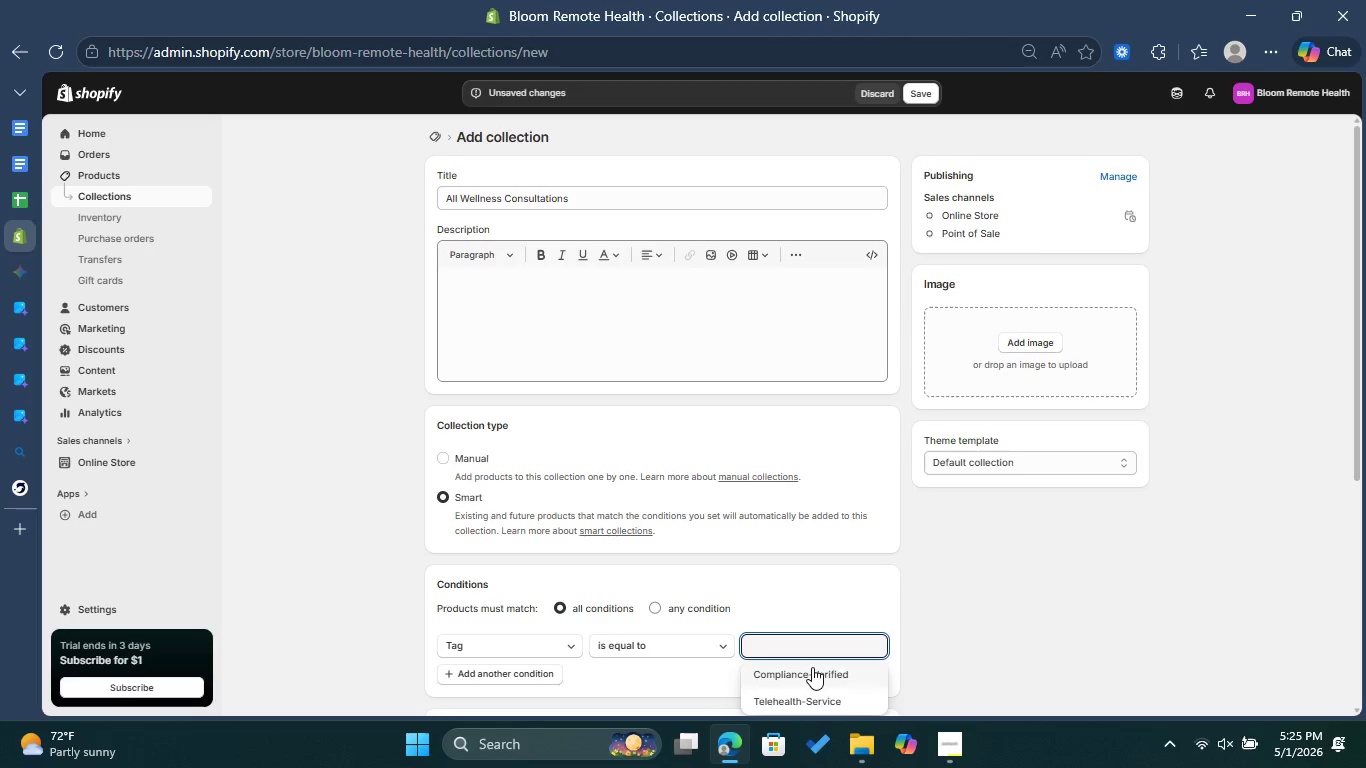 
left_click([812, 667])
 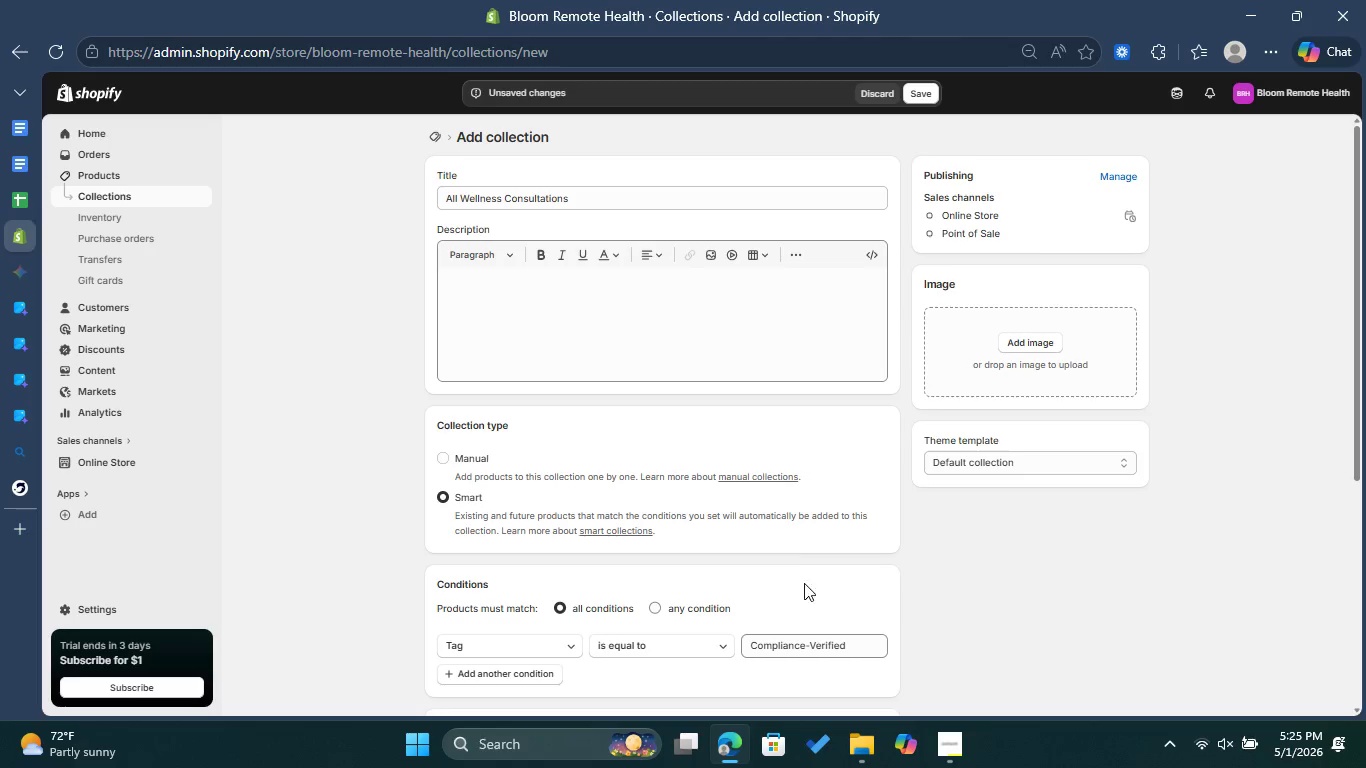 
scroll: coordinate [779, 522], scroll_direction: down, amount: 9.0
 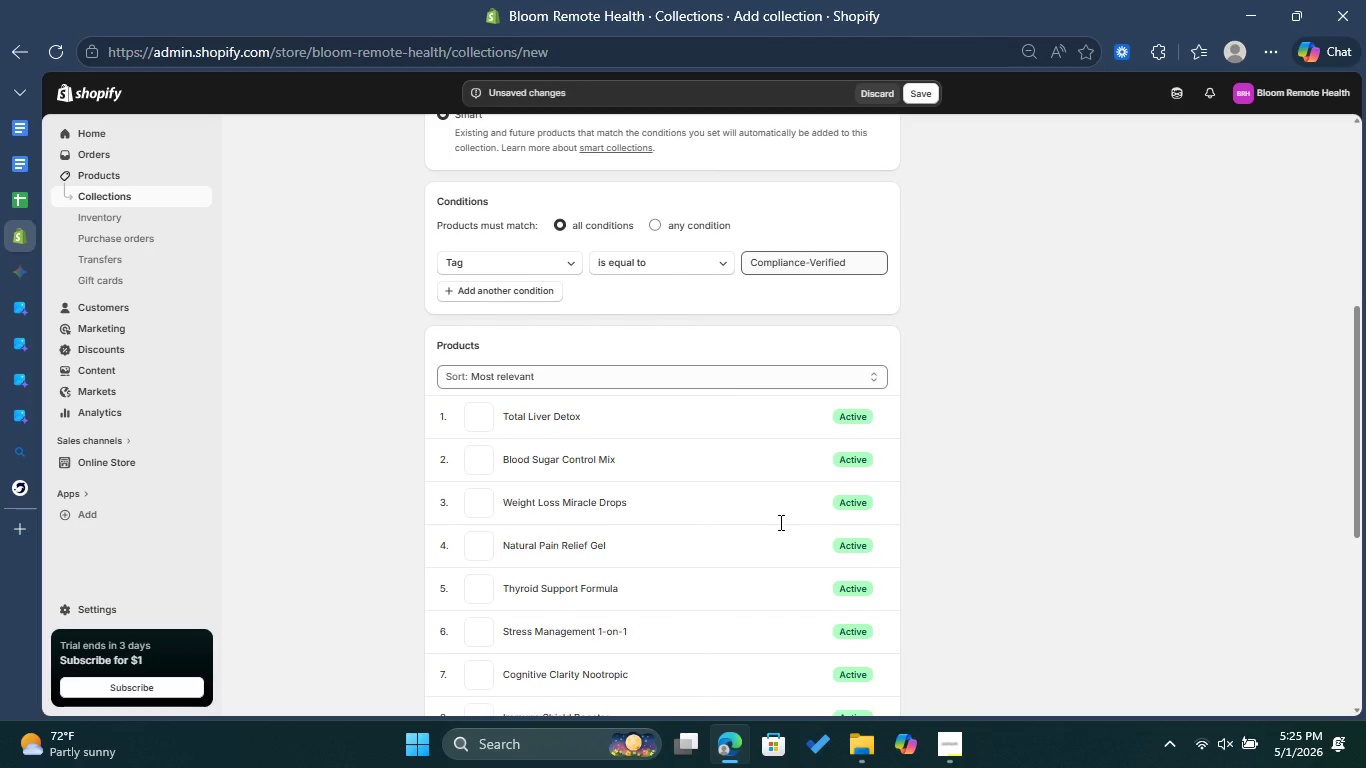 
scroll: coordinate [821, 413], scroll_direction: up, amount: 8.0
 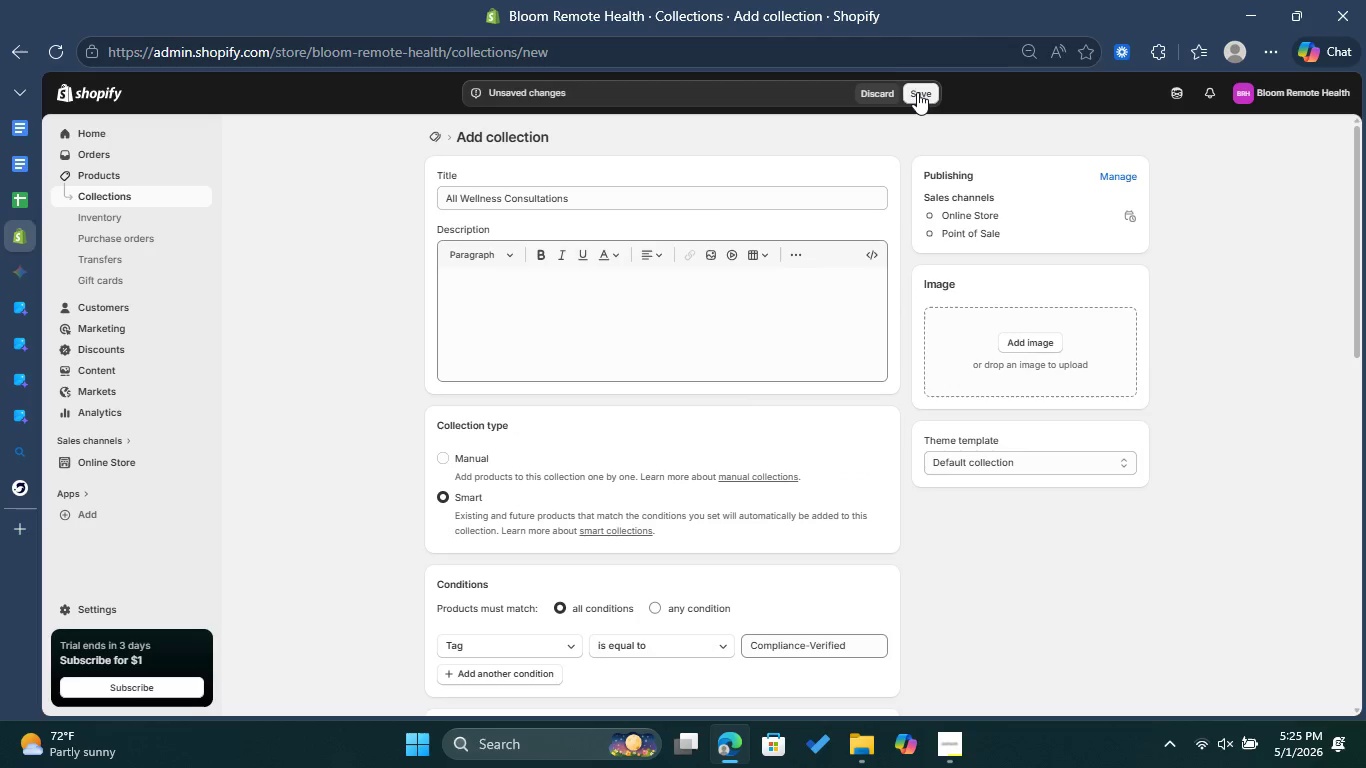 
left_click([917, 92])
 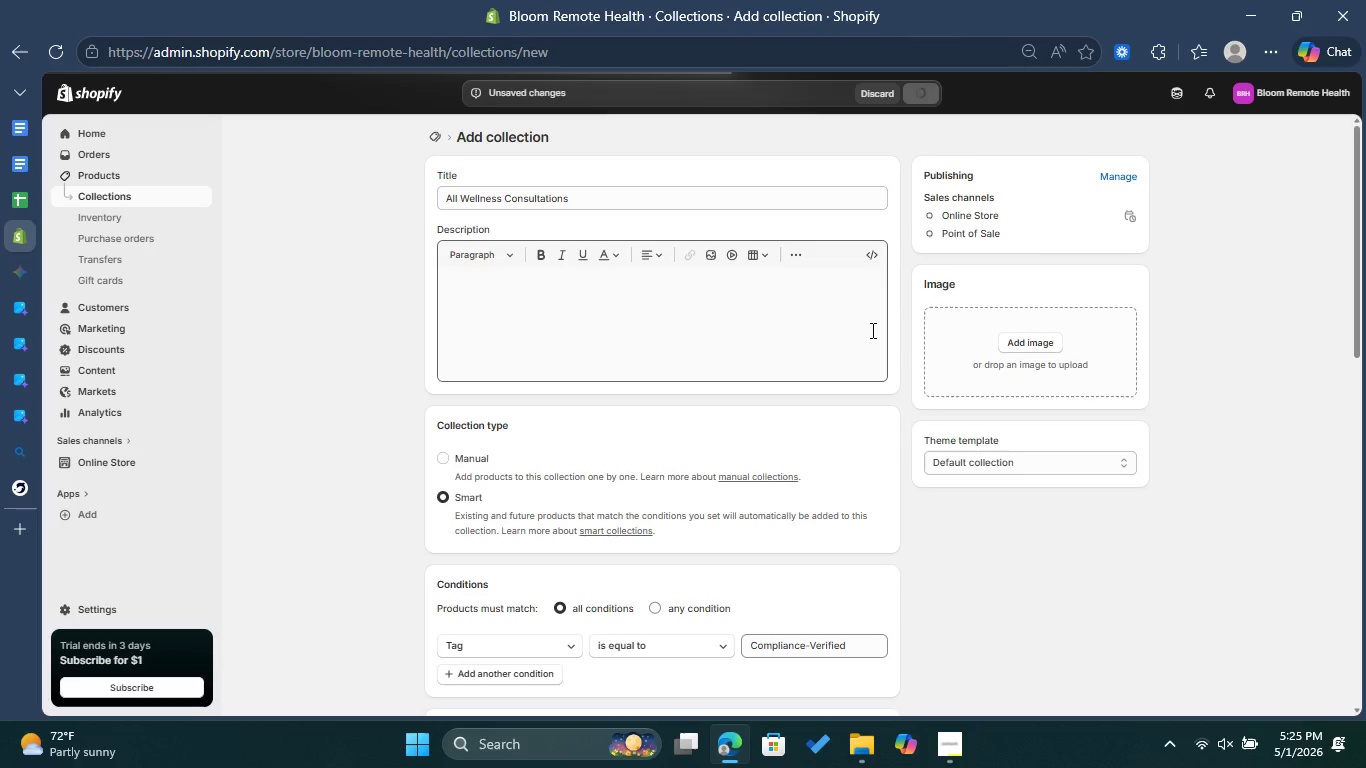 
wait(9.0)
 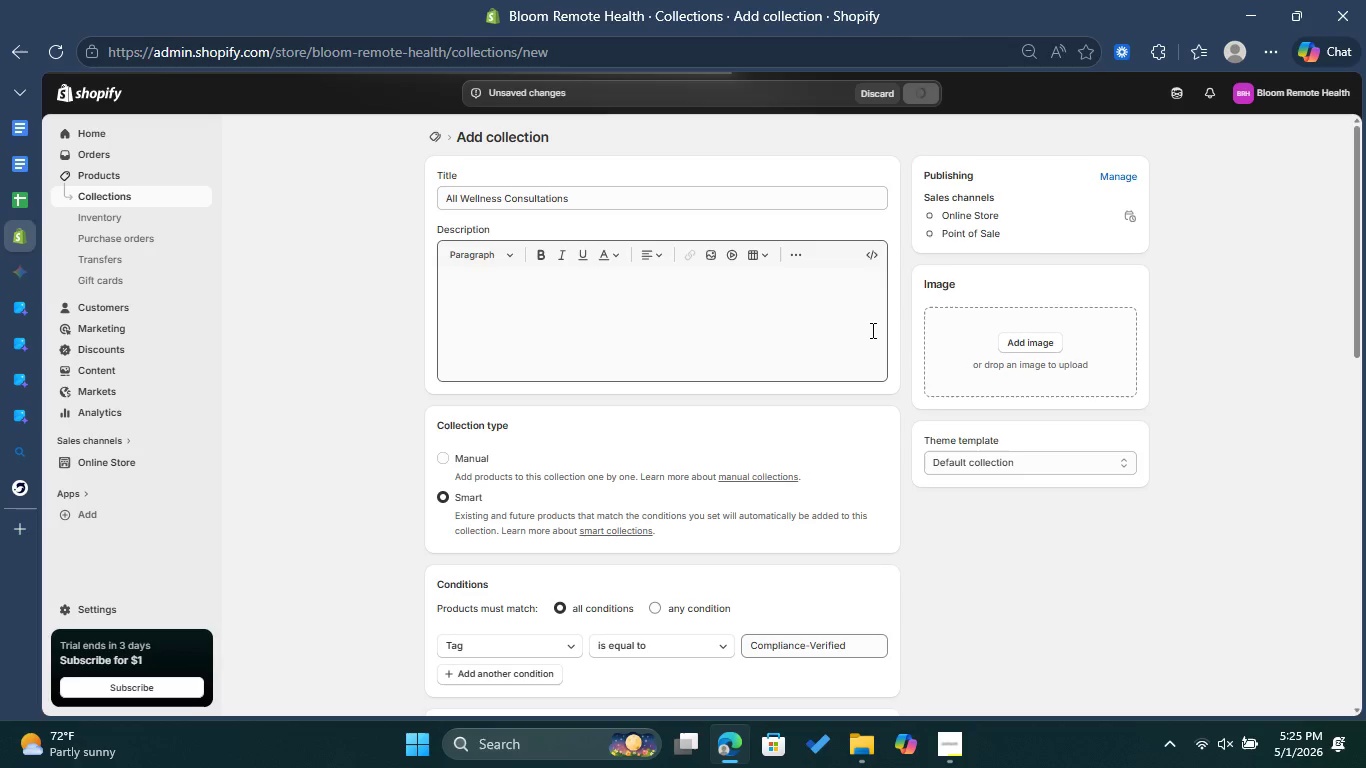 
left_click([435, 135])
 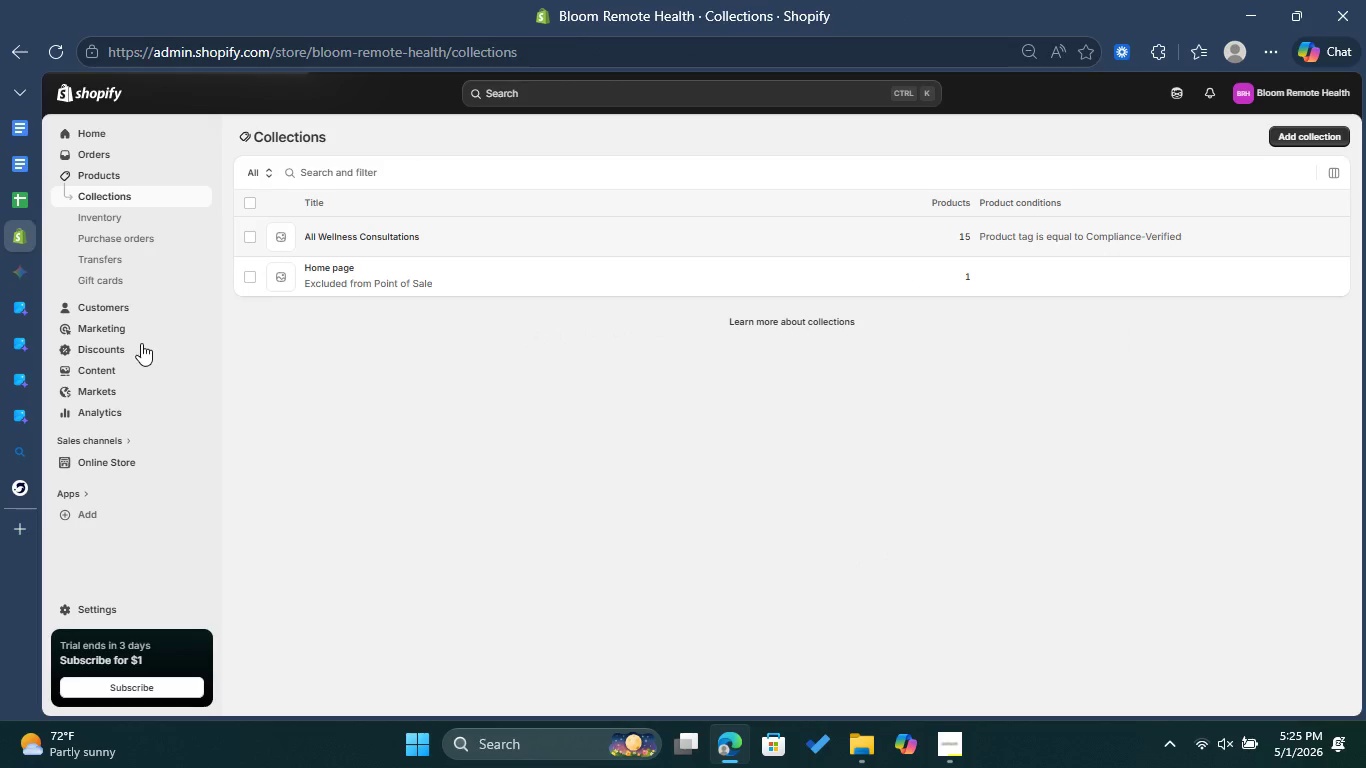 
left_click([110, 374])
 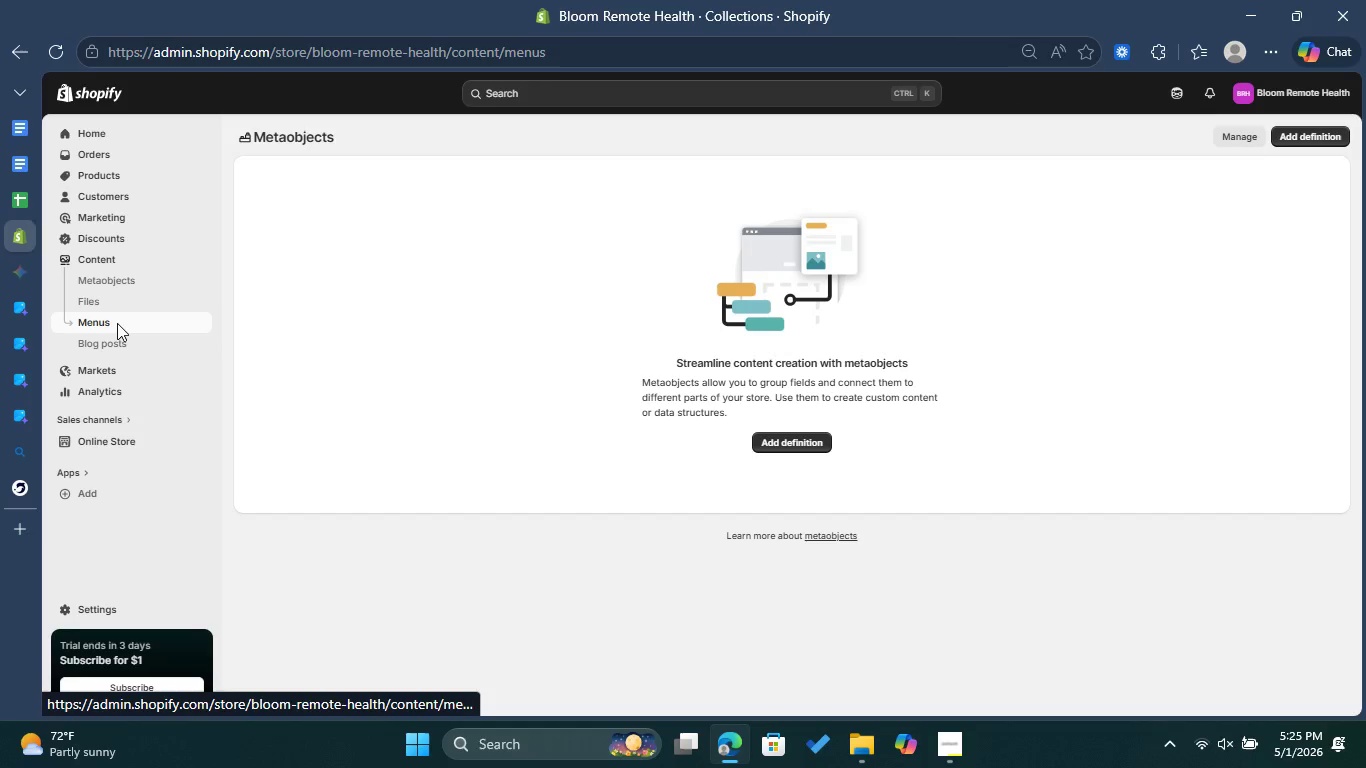 
wait(14.88)
 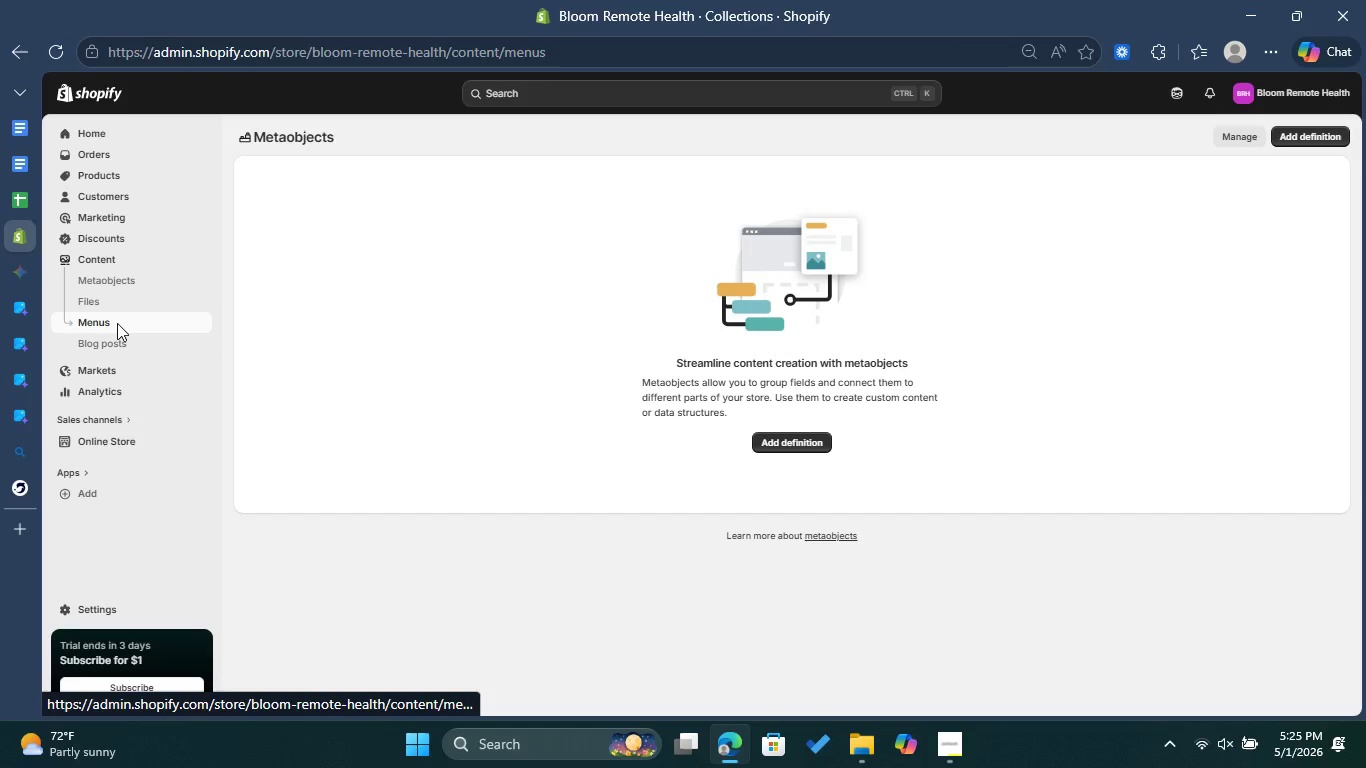 
left_click([302, 199])
 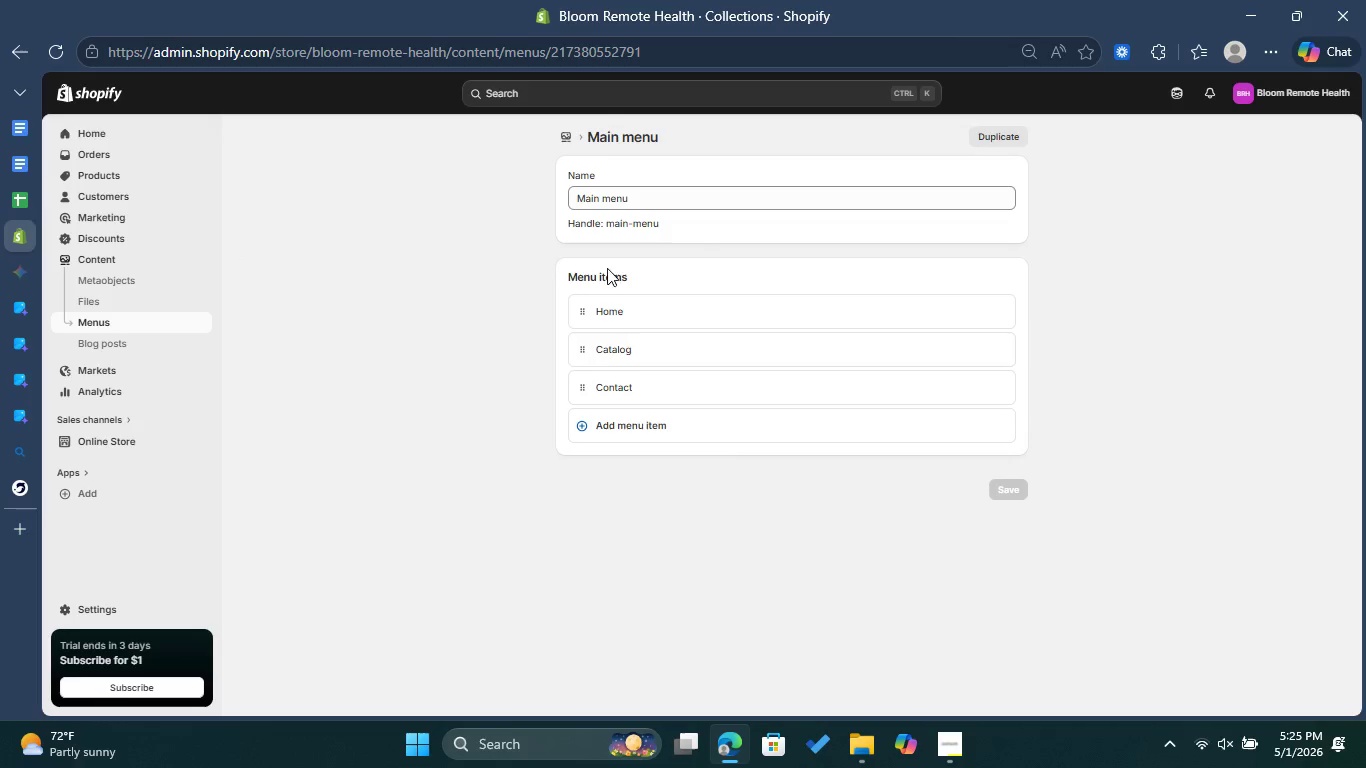 
left_click([629, 425])
 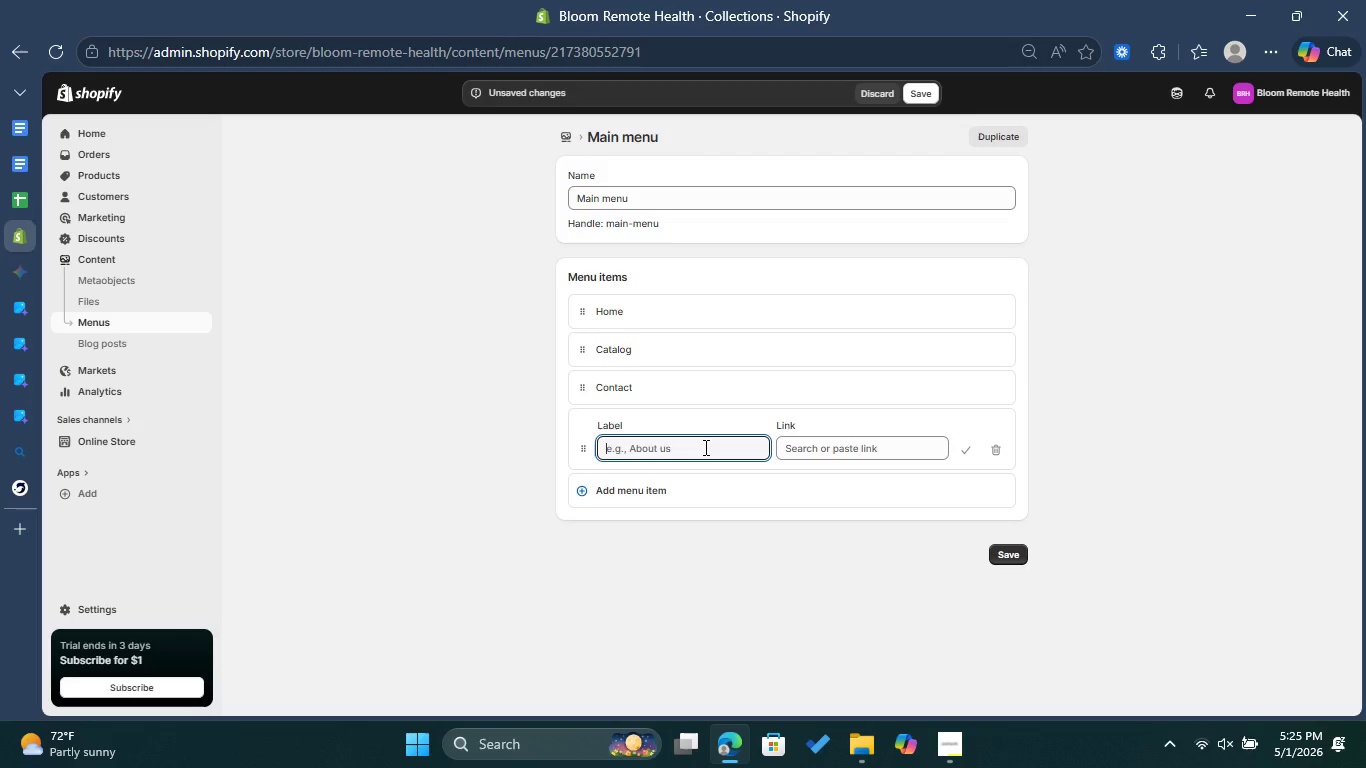 
wait(5.28)
 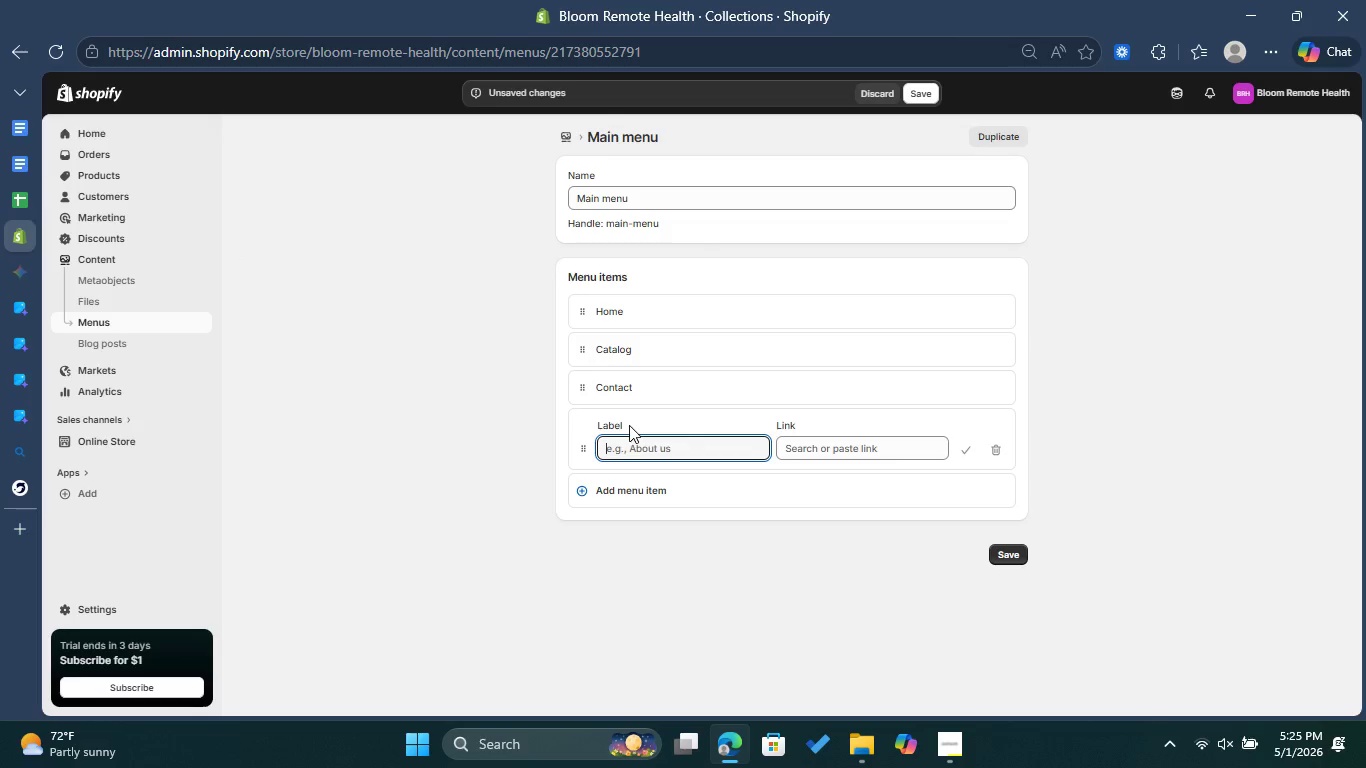 
type(WEllness Services)
 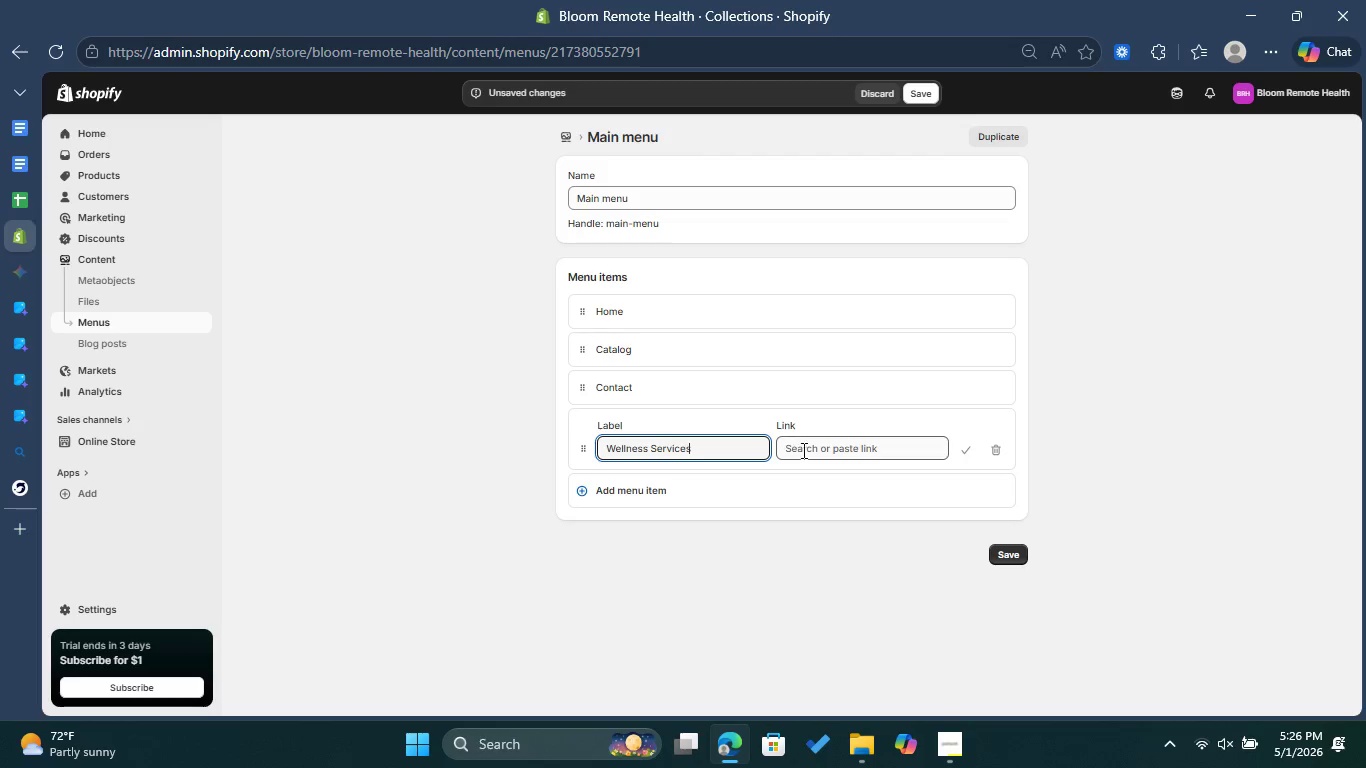 
left_click([810, 449])
 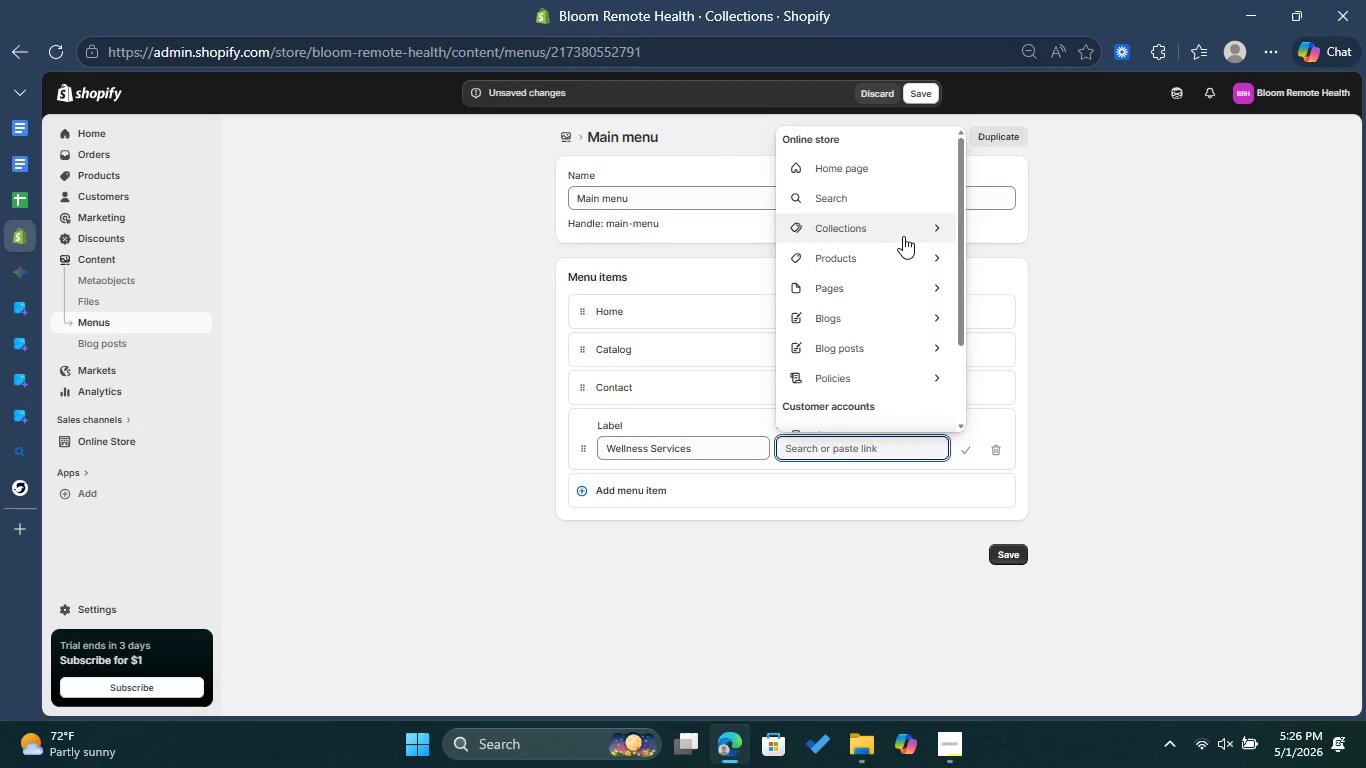 
left_click([903, 236])
 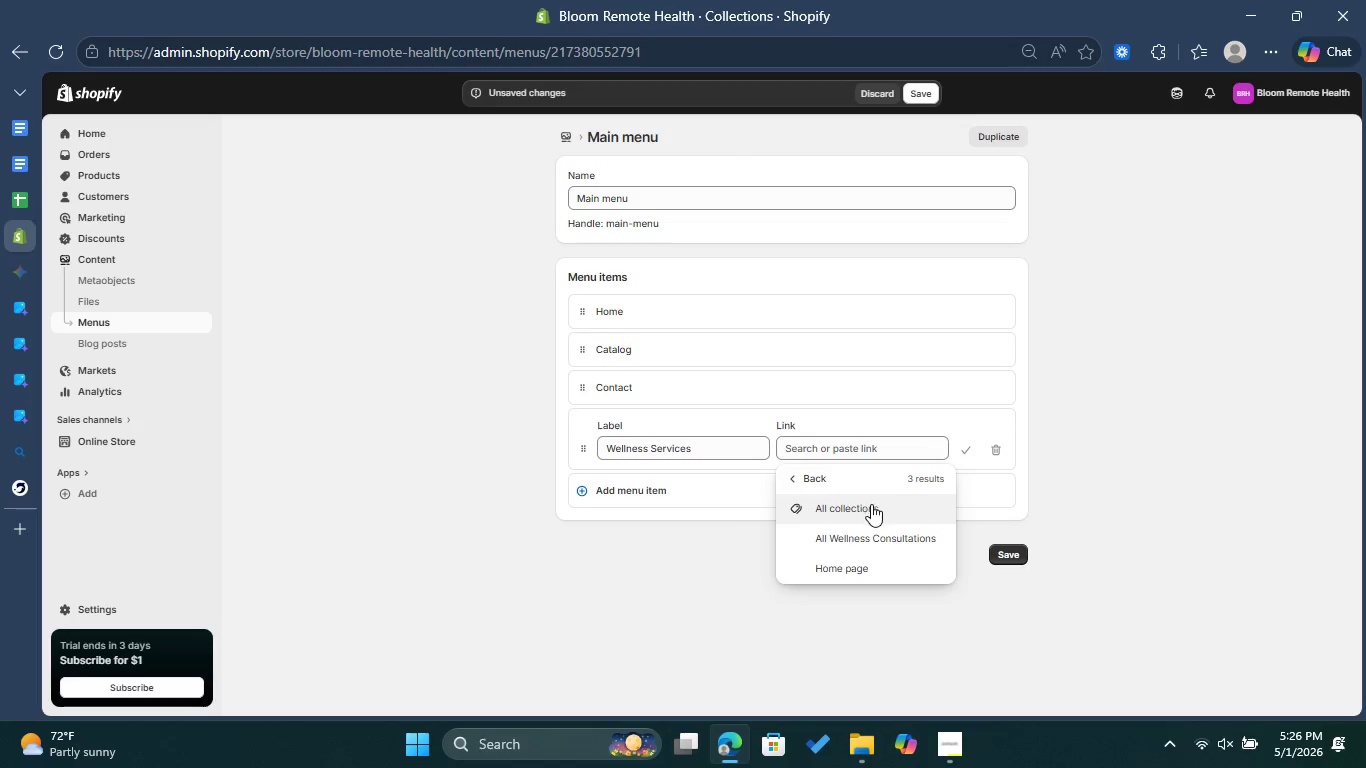 
left_click([870, 534])
 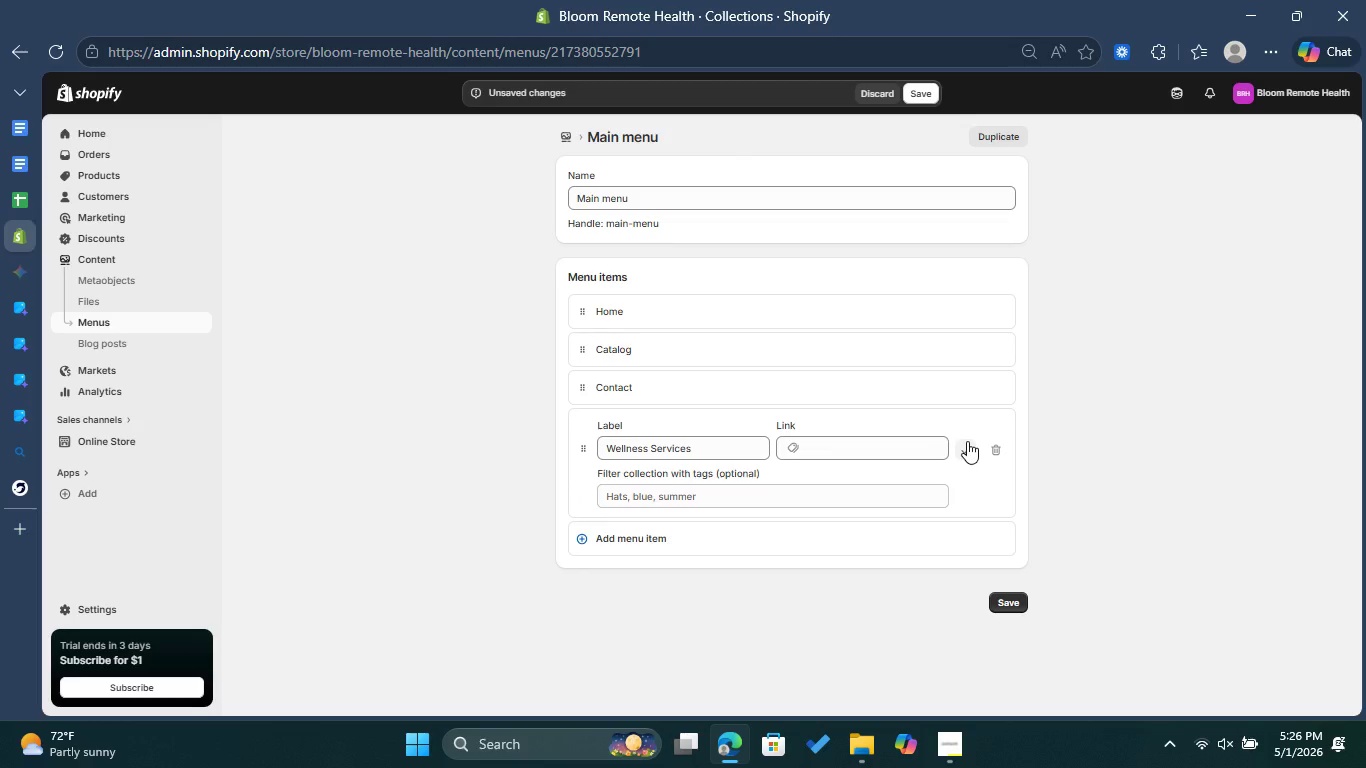 
left_click([872, 446])
 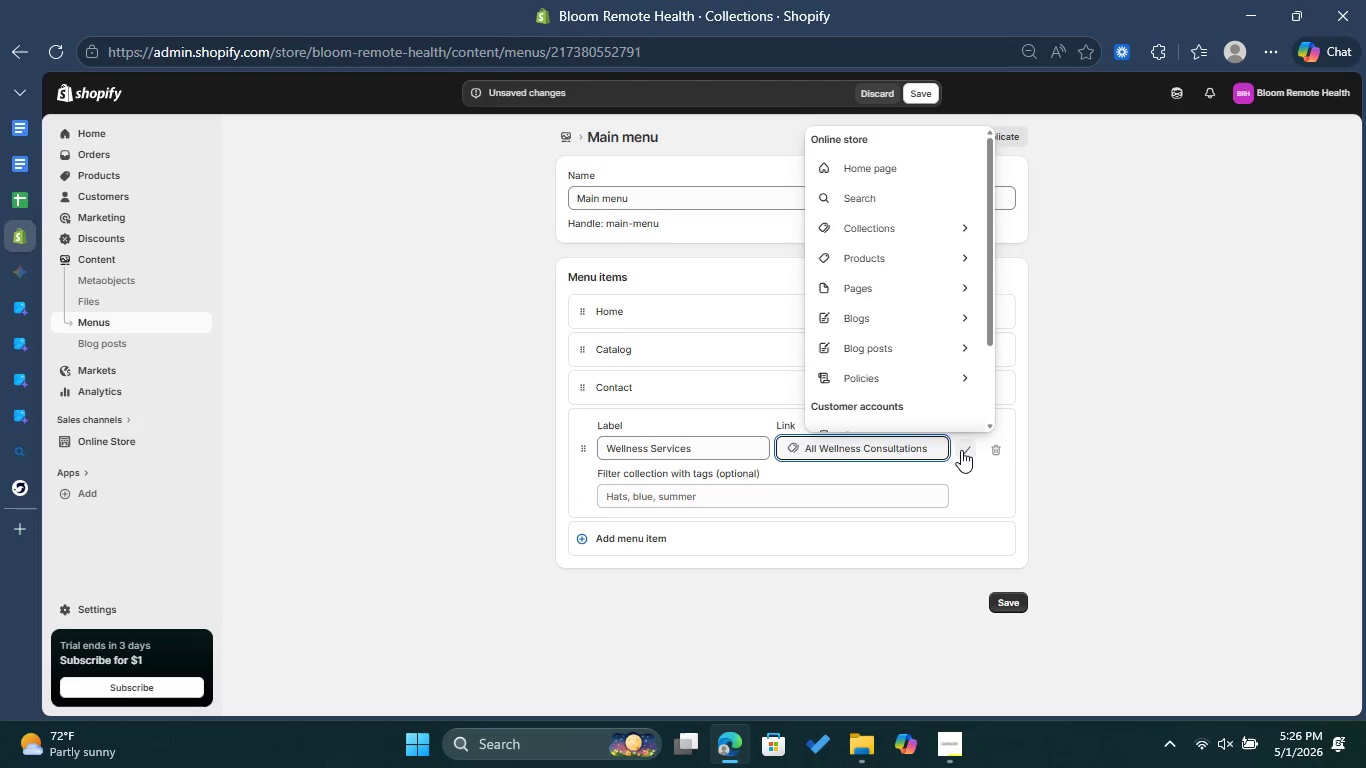 
left_click([962, 452])
 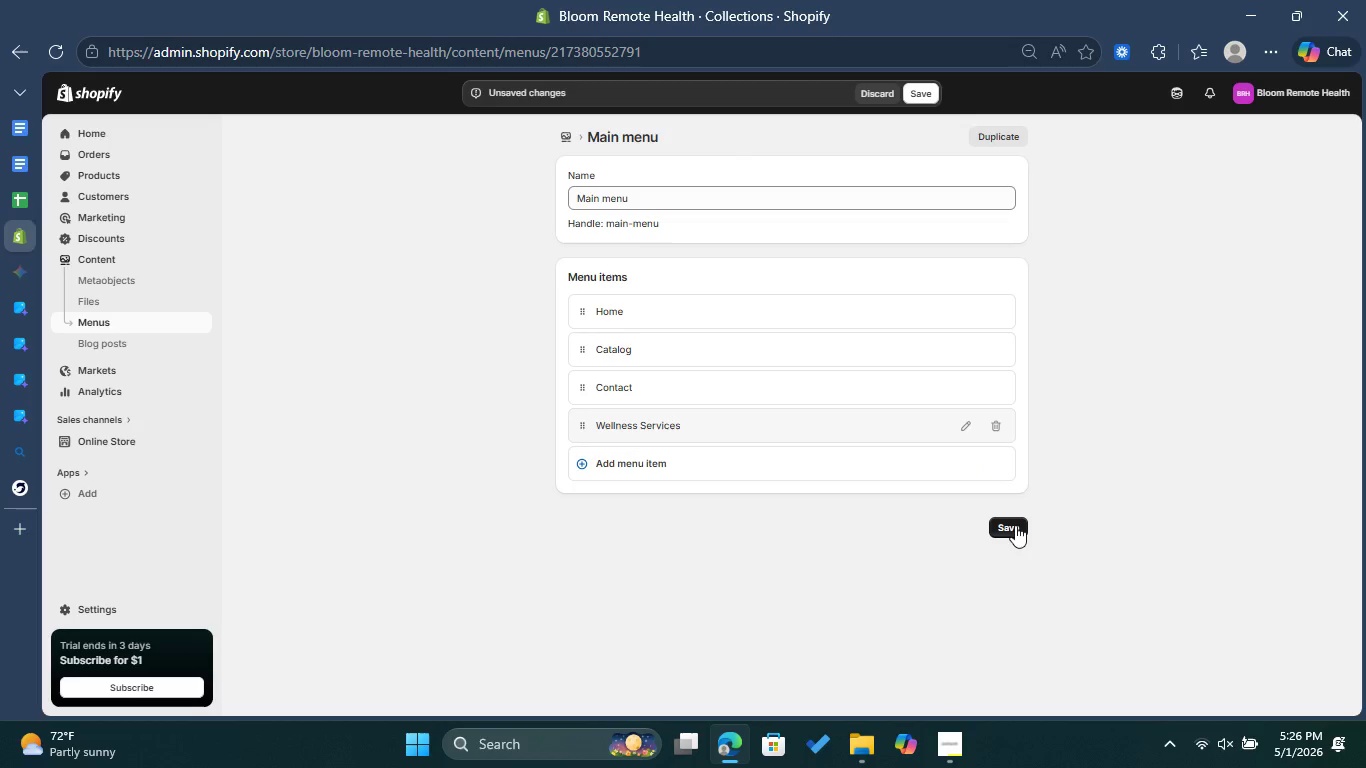 
left_click([1015, 526])
 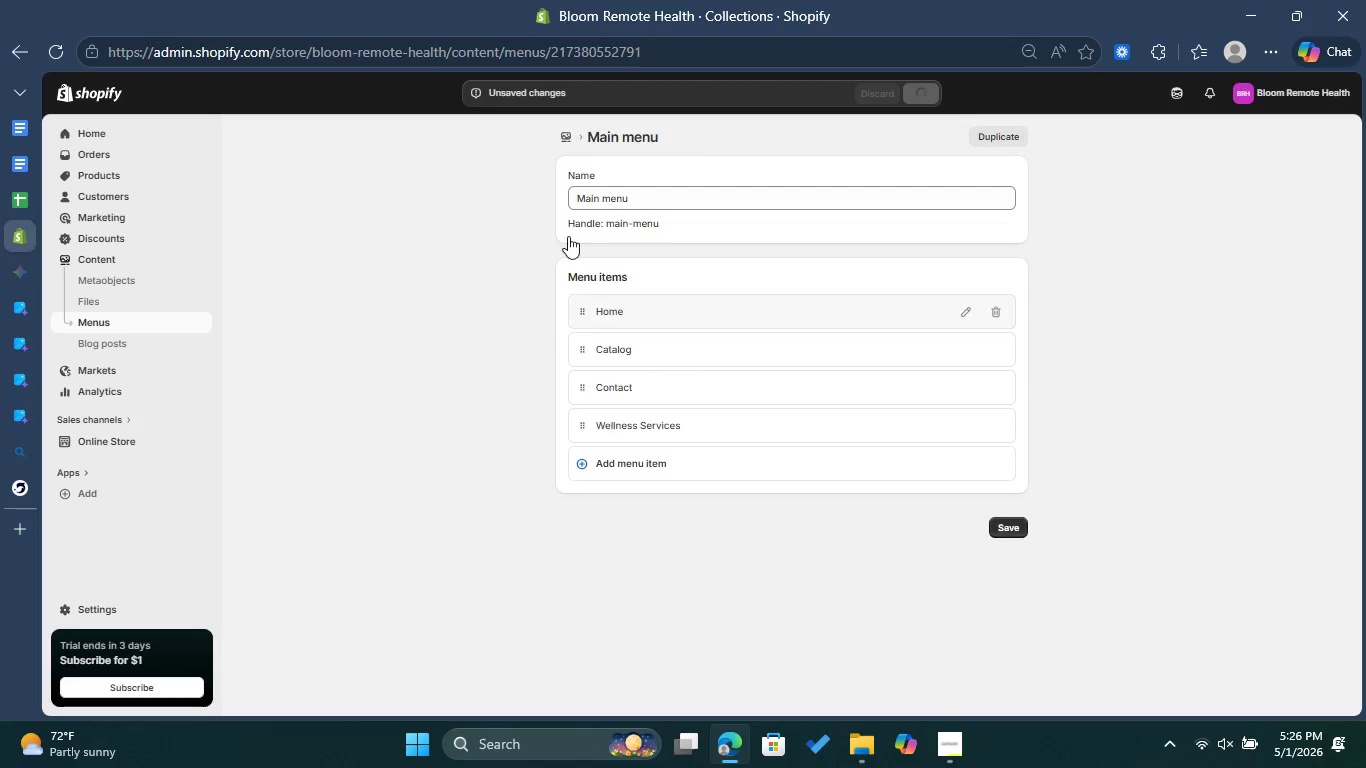 
left_click([568, 137])
 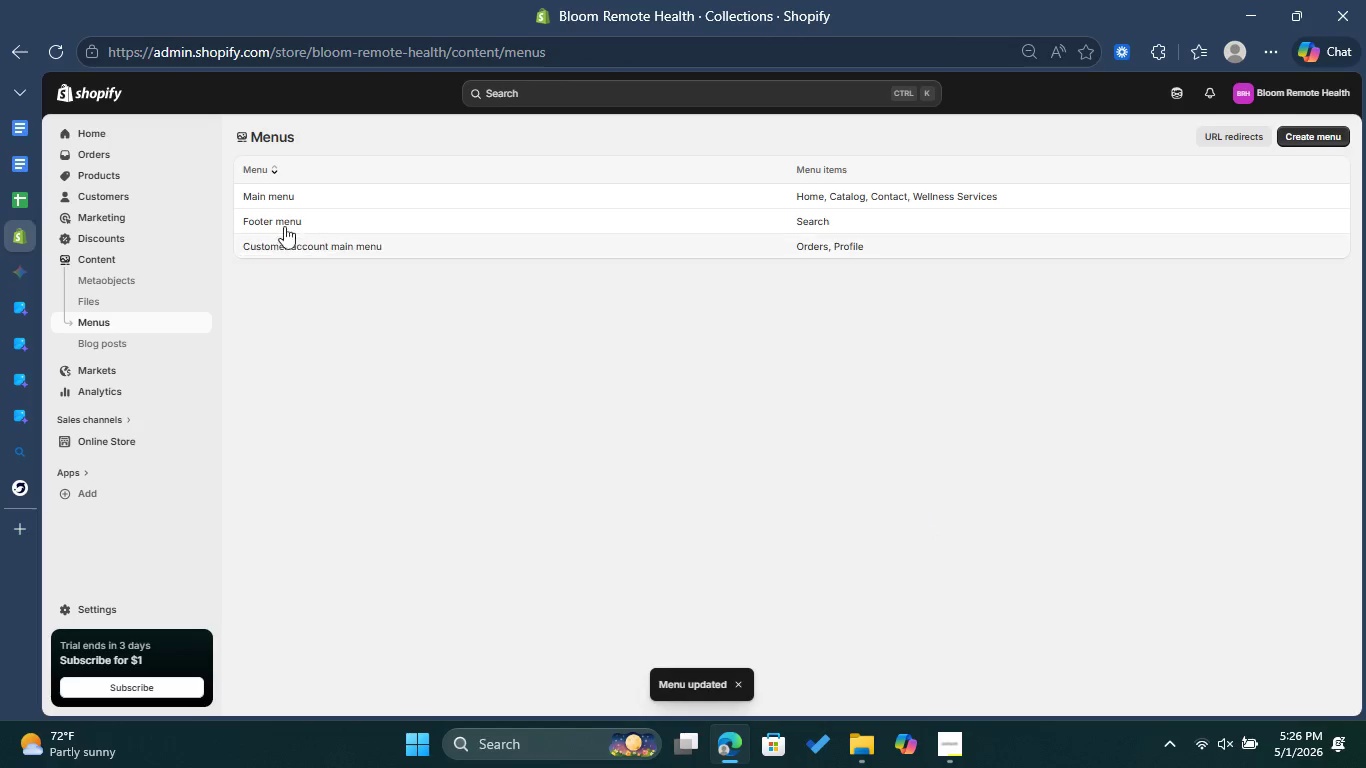 
left_click([284, 223])
 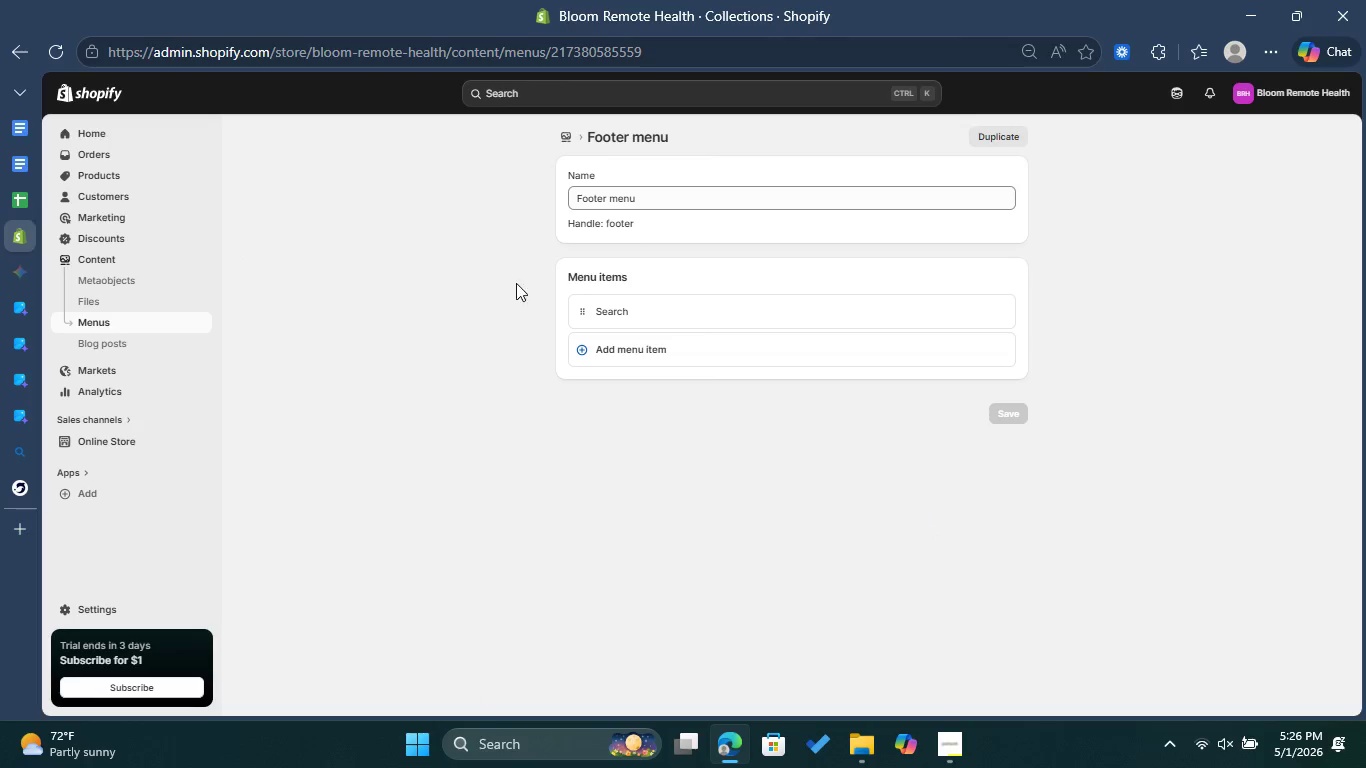 
left_click([687, 355])
 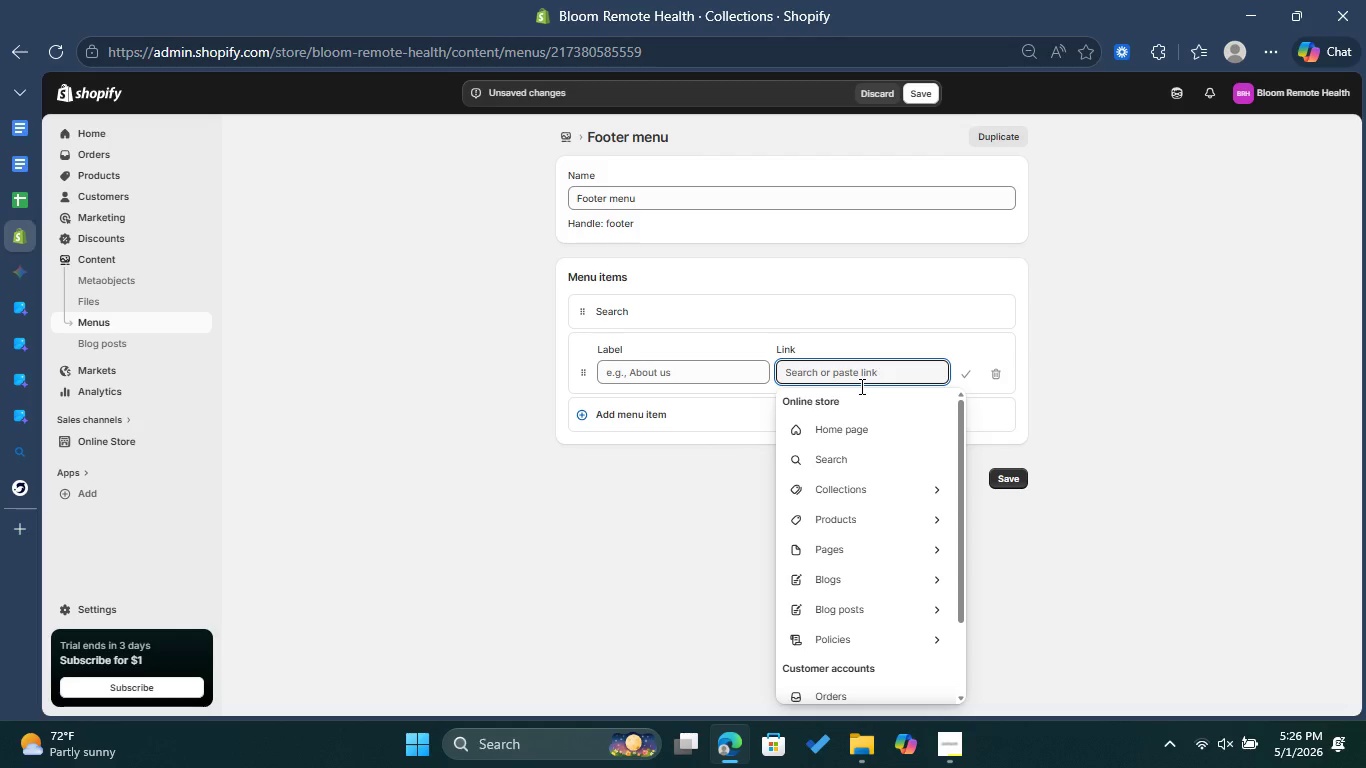 
left_click([884, 632])
 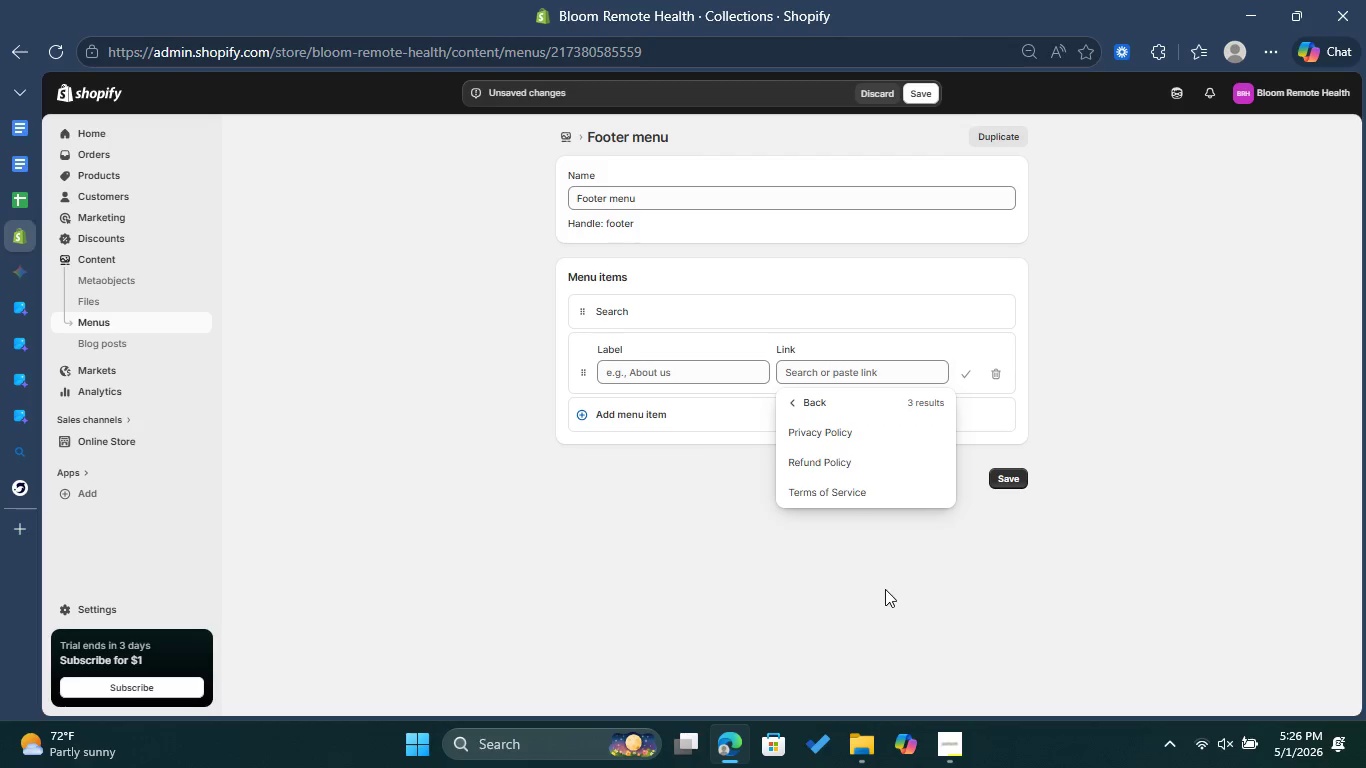 
wait(11.86)
 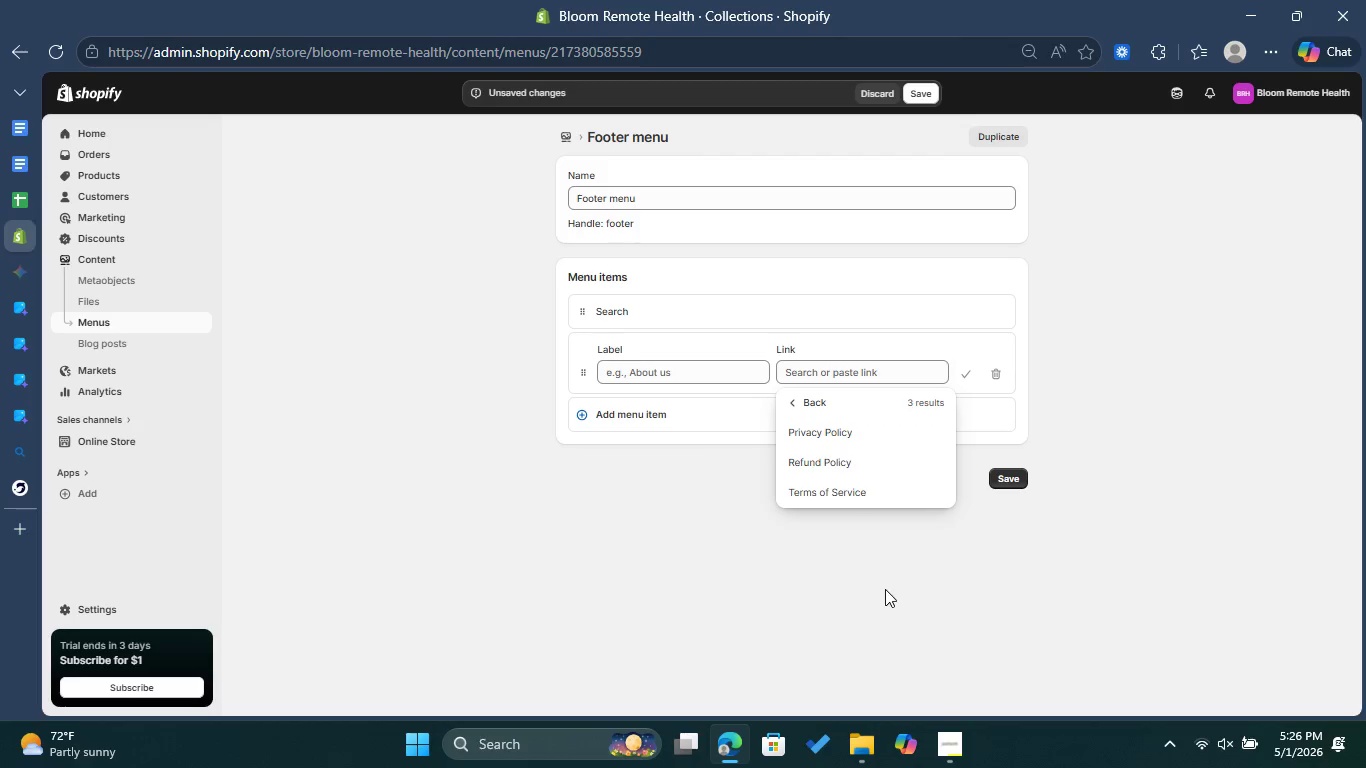 
left_click([840, 455])
 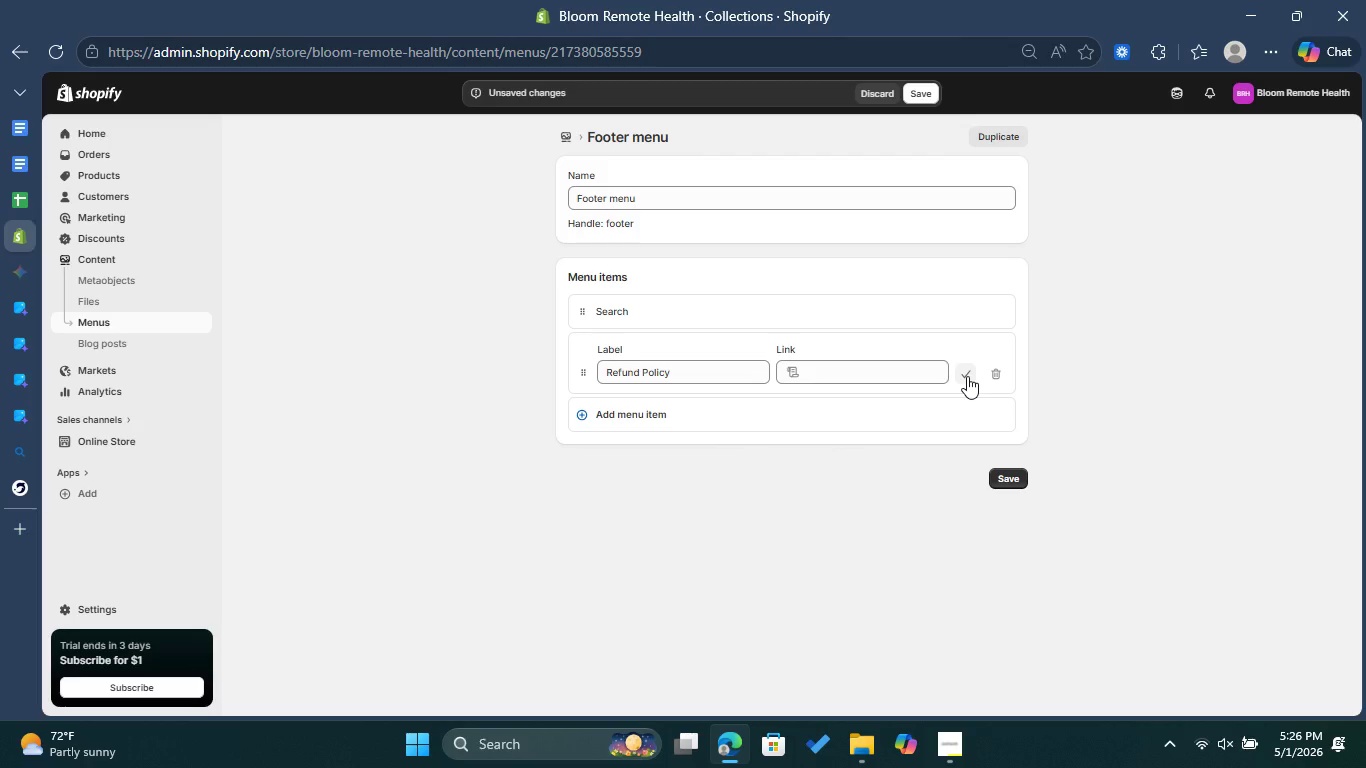 
left_click([967, 376])
 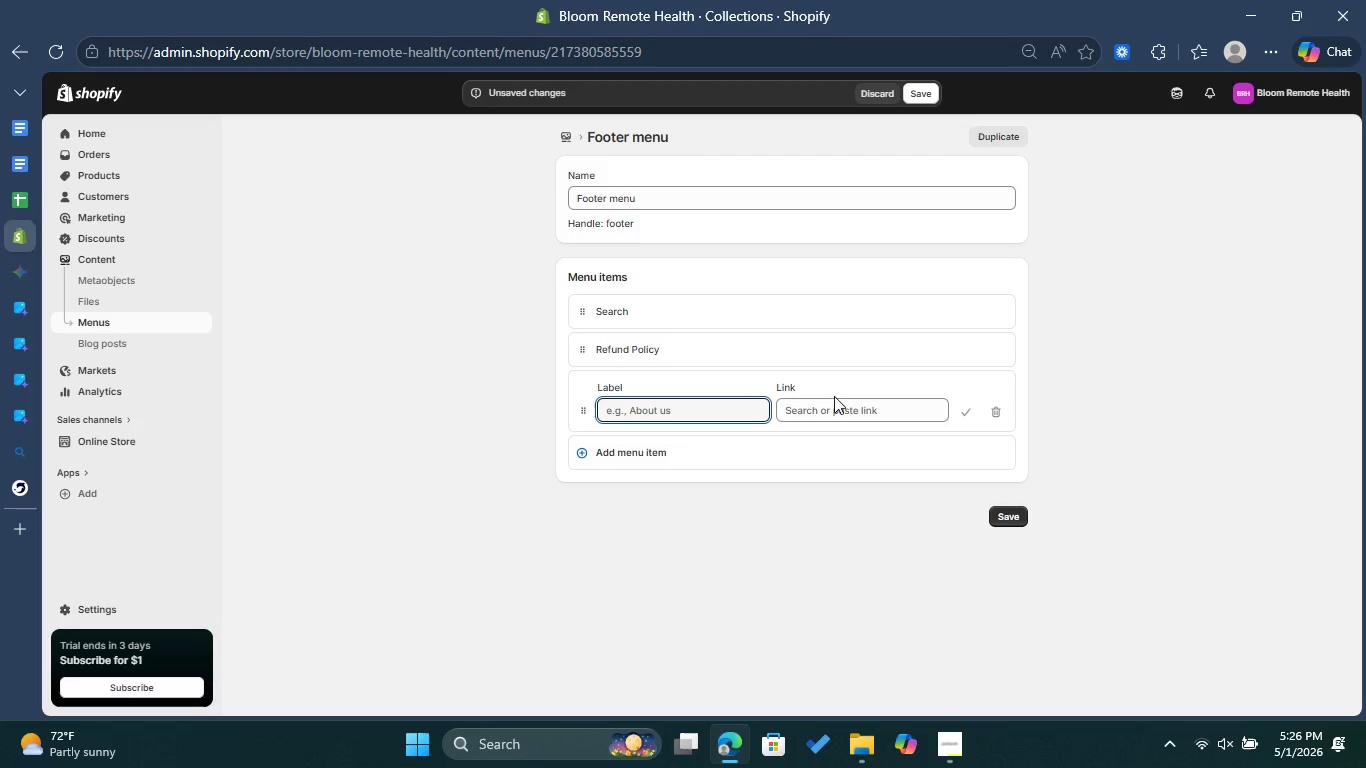 
left_click([834, 399])
 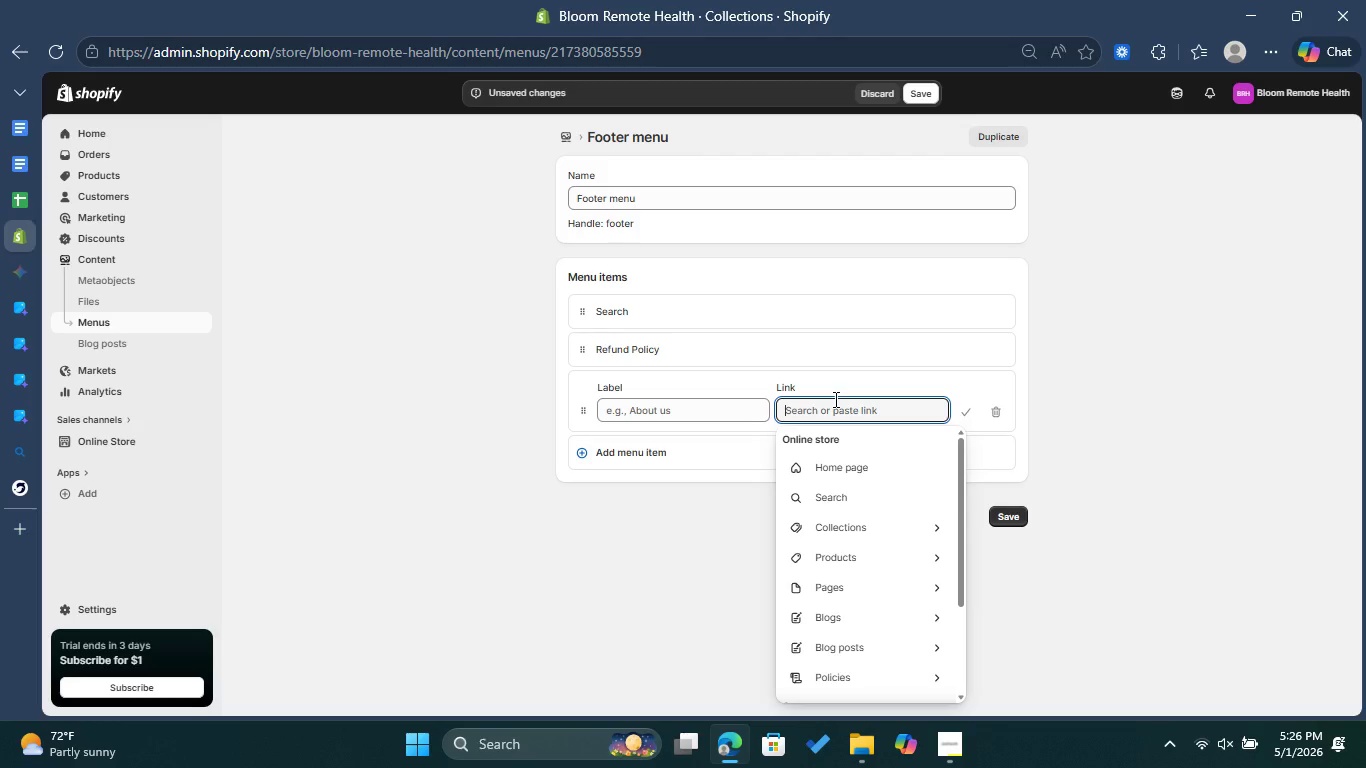 
wait(10.81)
 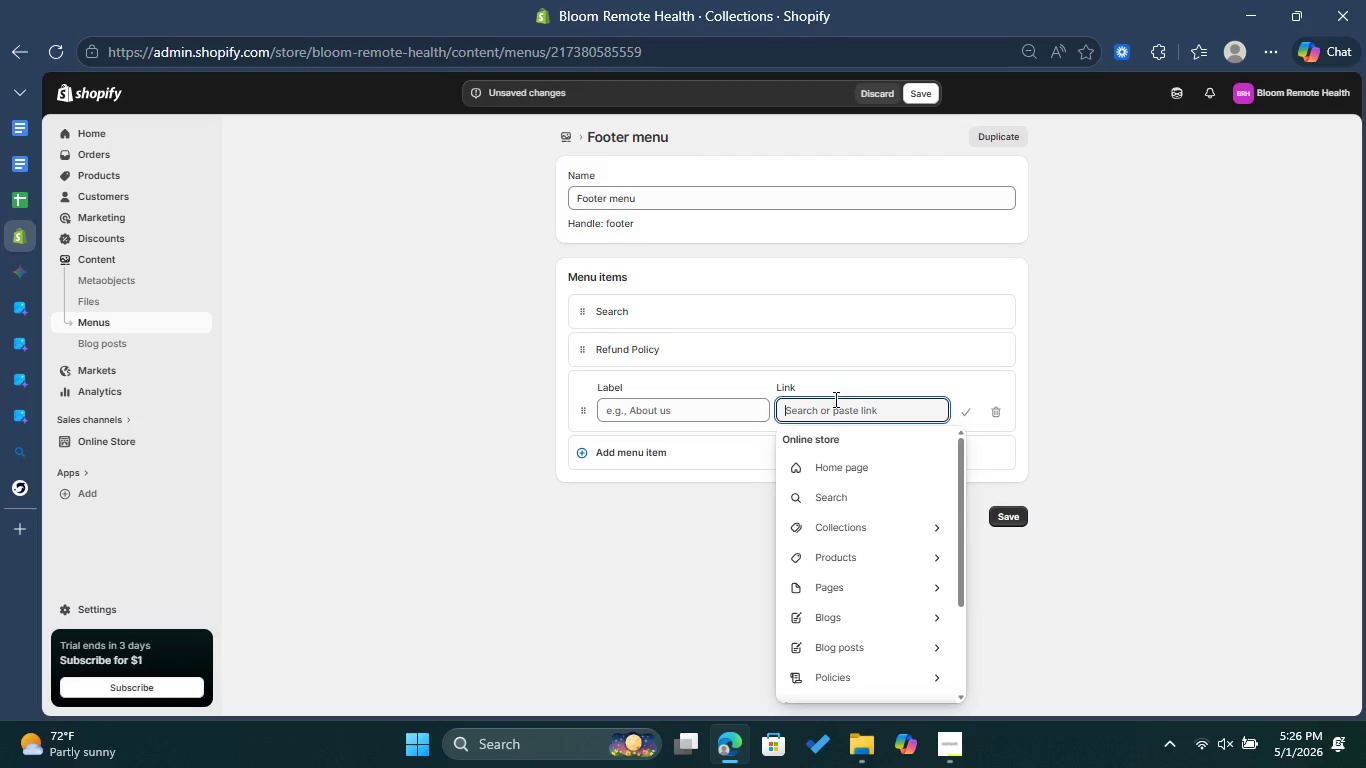 
left_click([896, 589])
 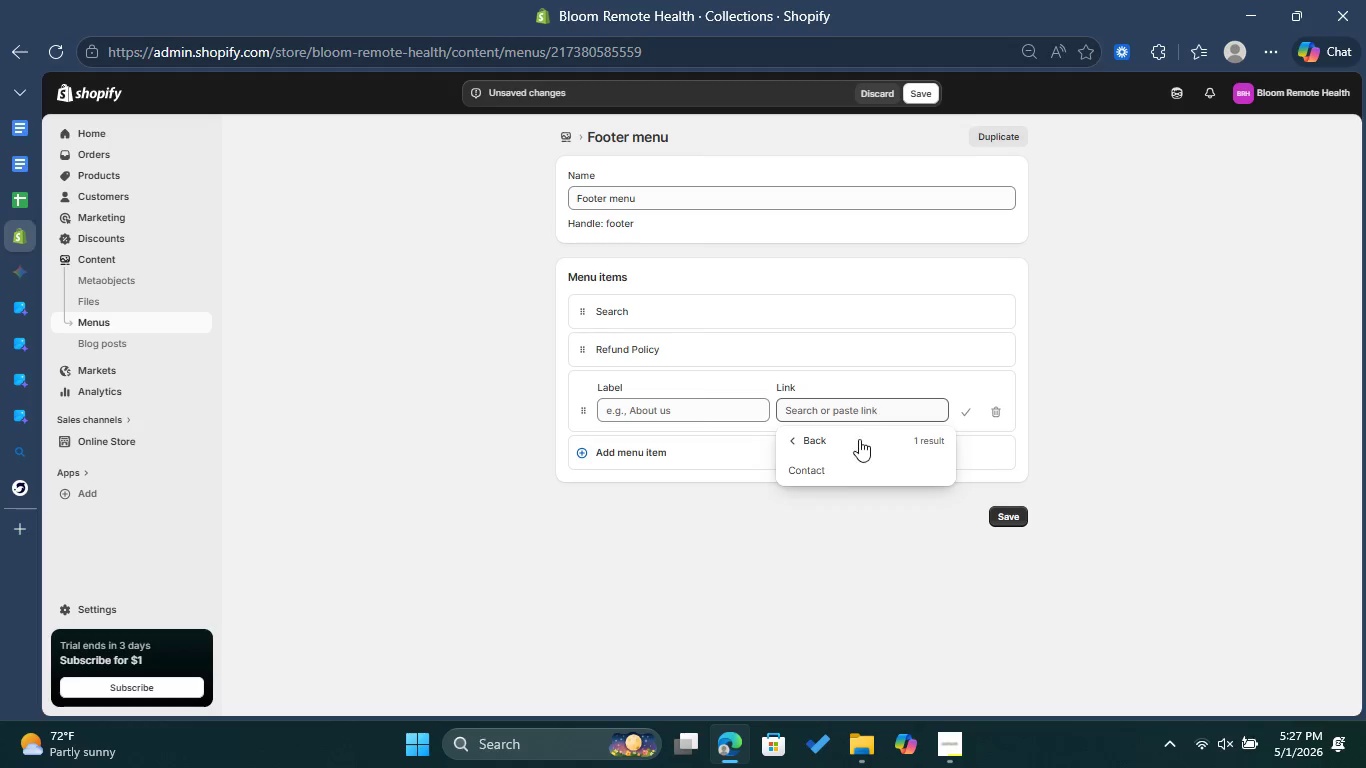 
wait(5.45)
 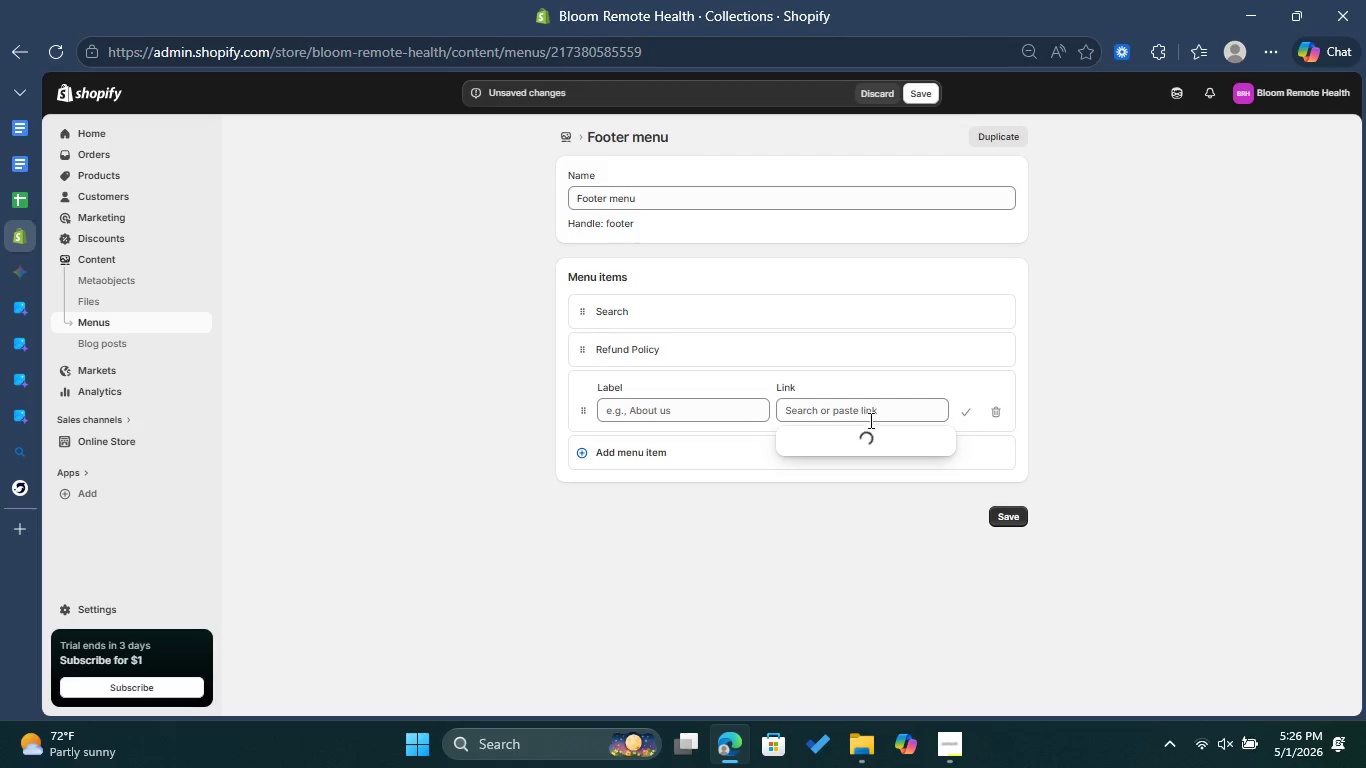 
left_click([844, 462])
 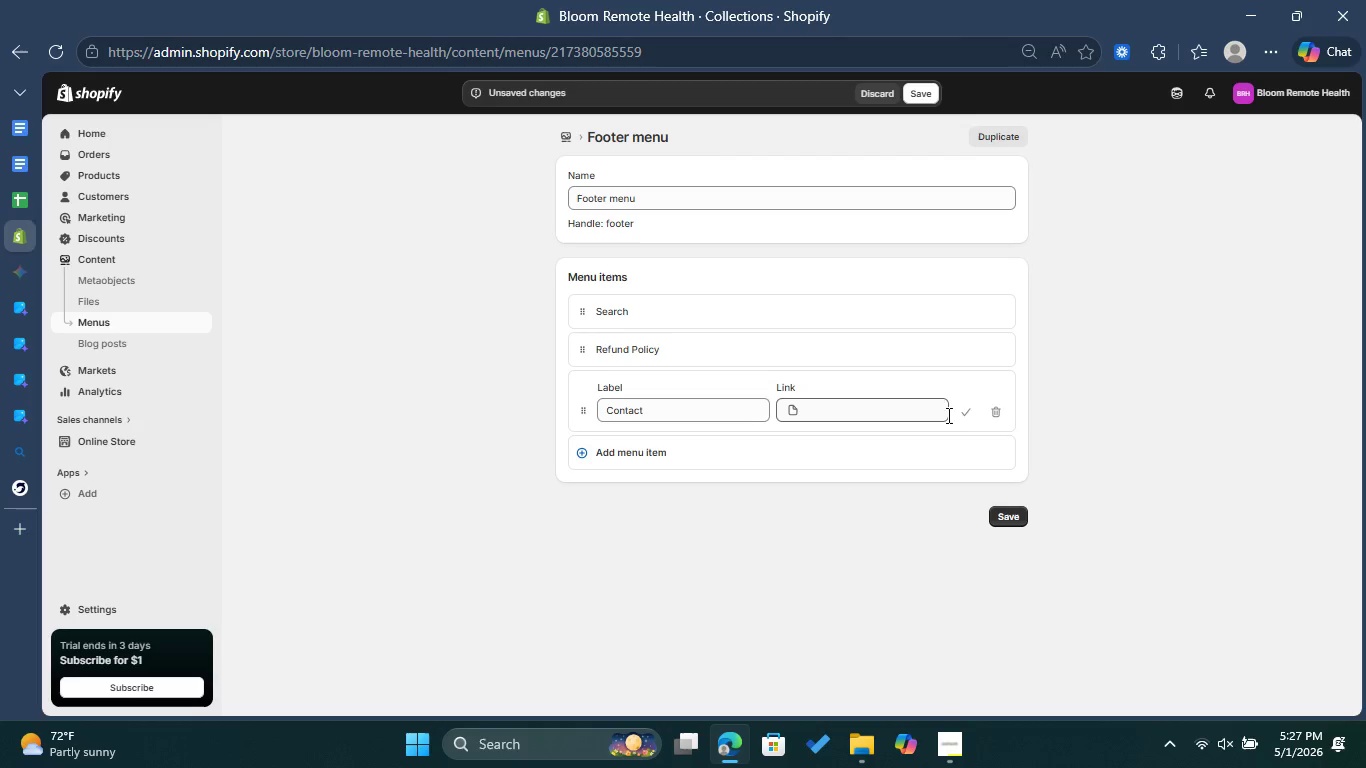 
left_click([965, 418])
 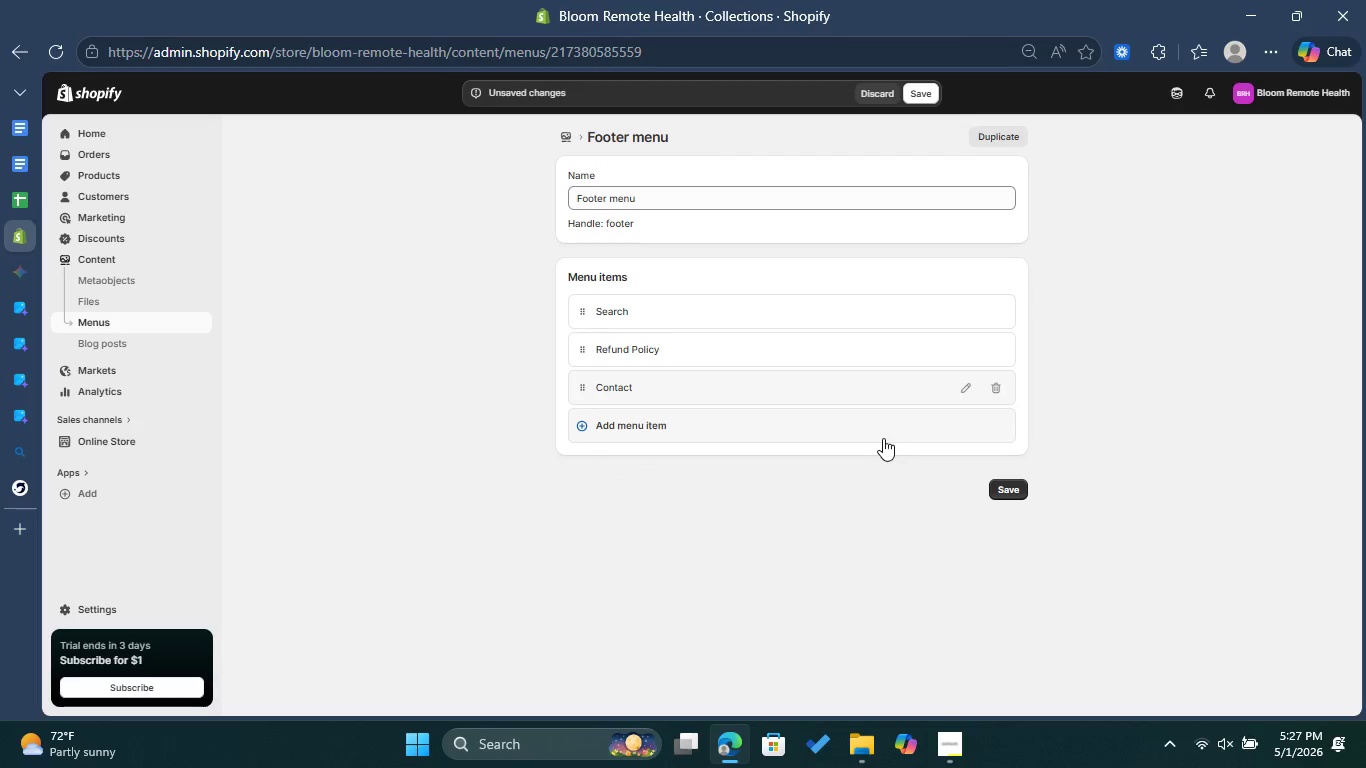 
left_click([882, 437])
 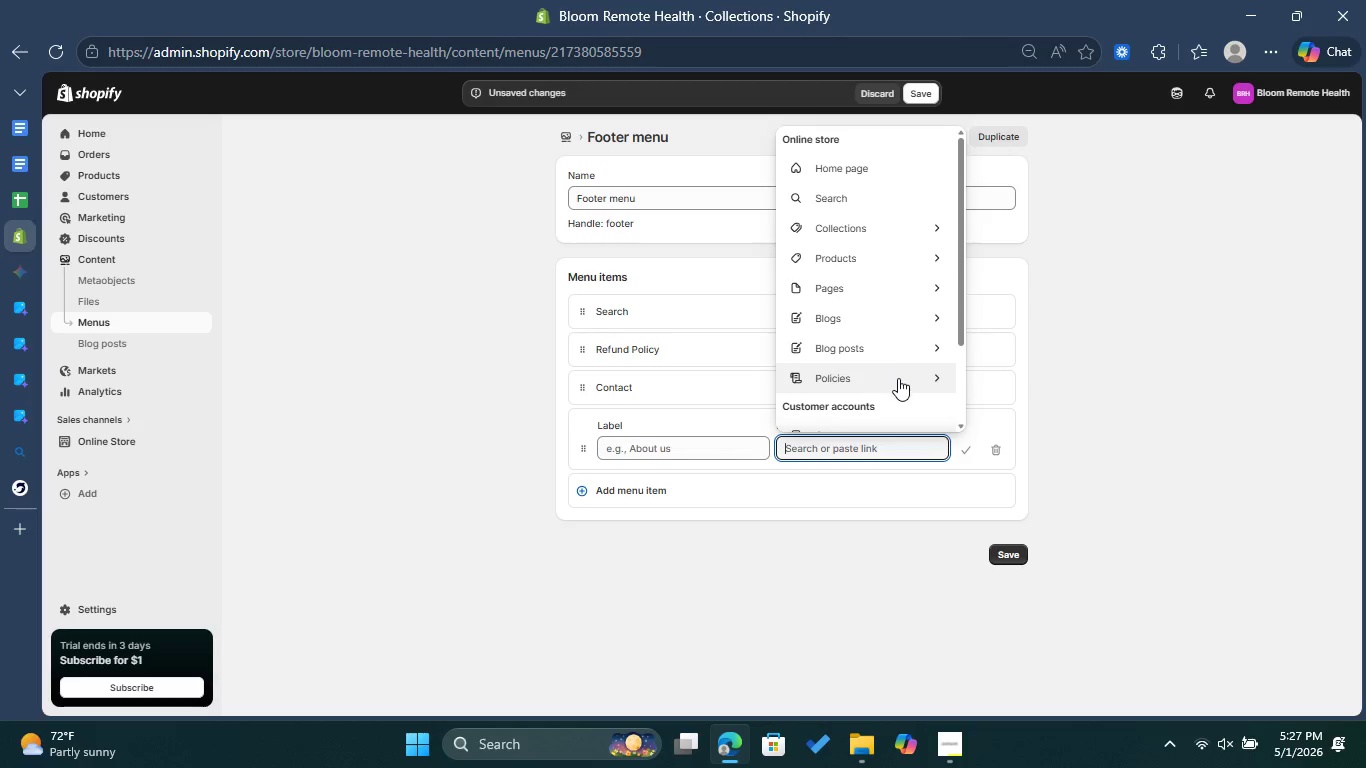 
left_click([905, 388])
 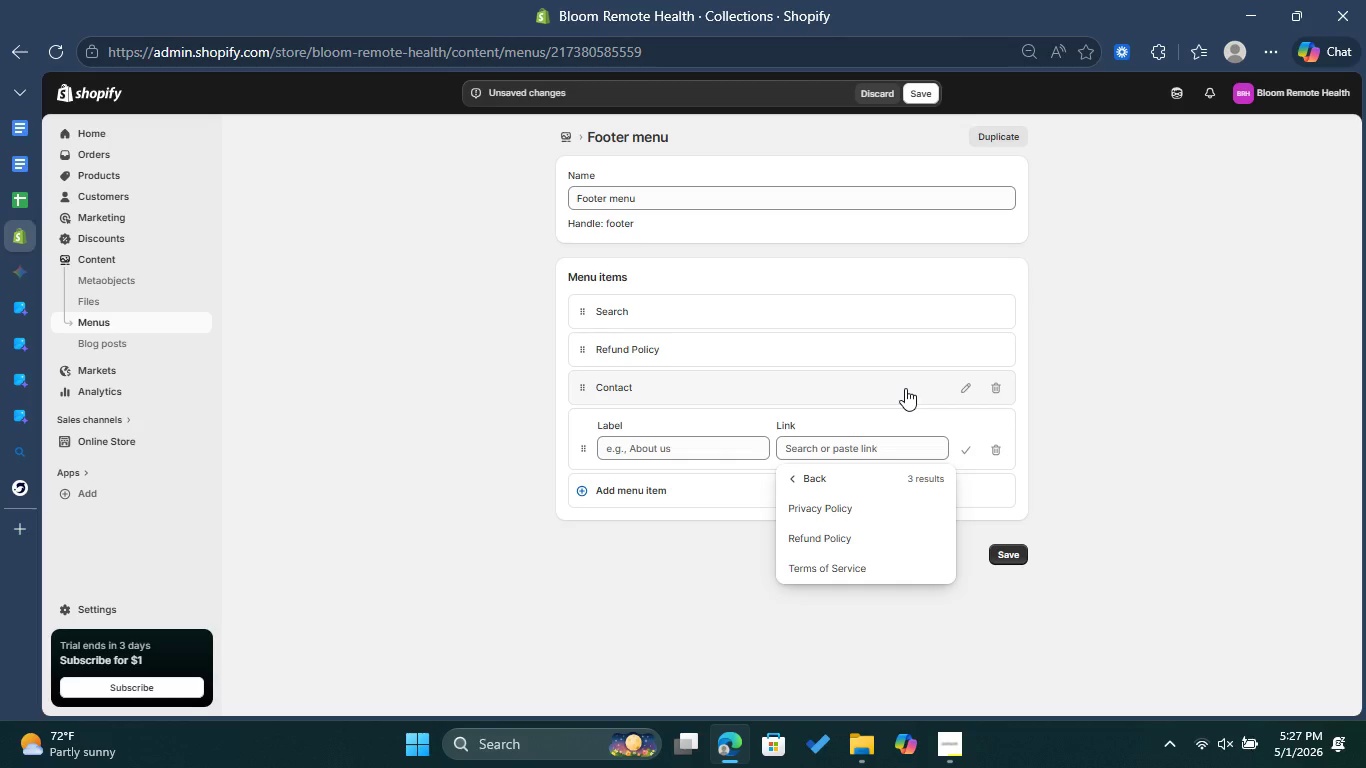 
wait(6.48)
 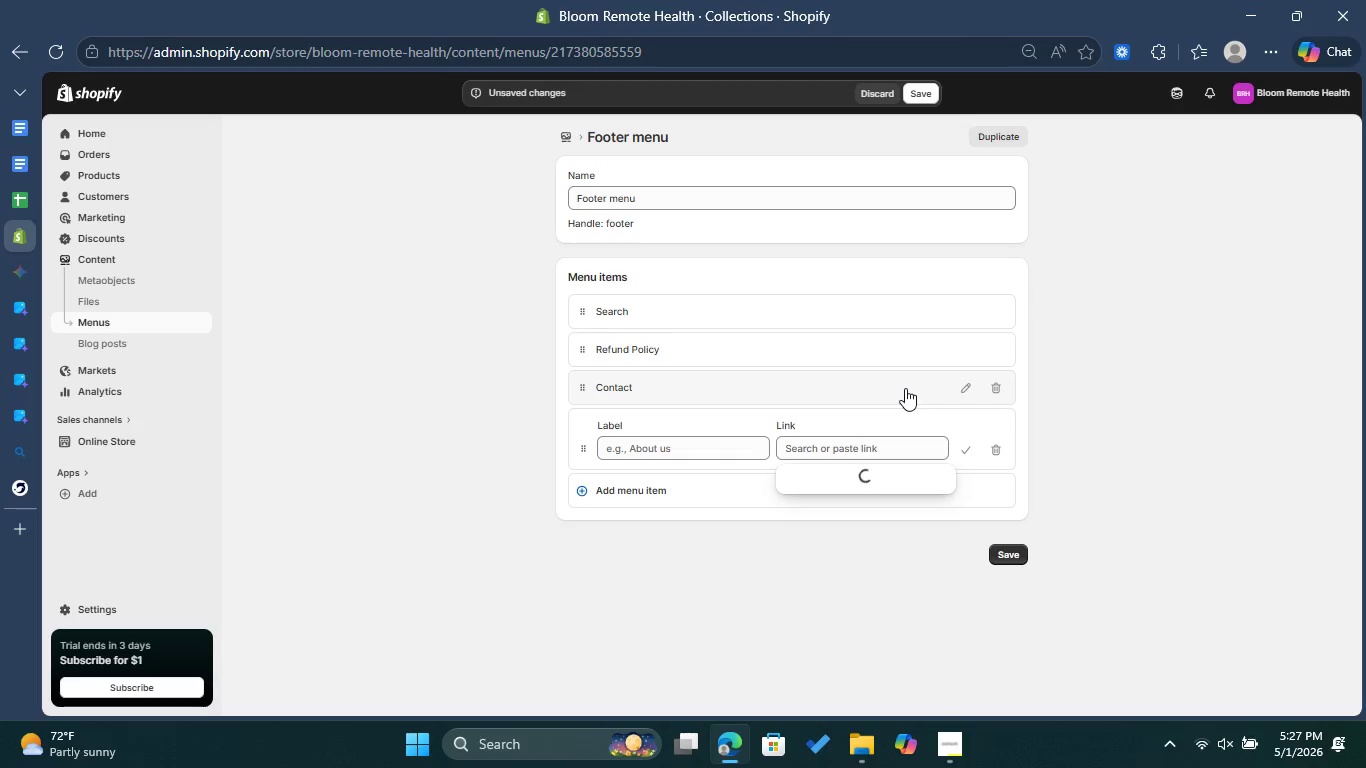 
left_click([838, 559])
 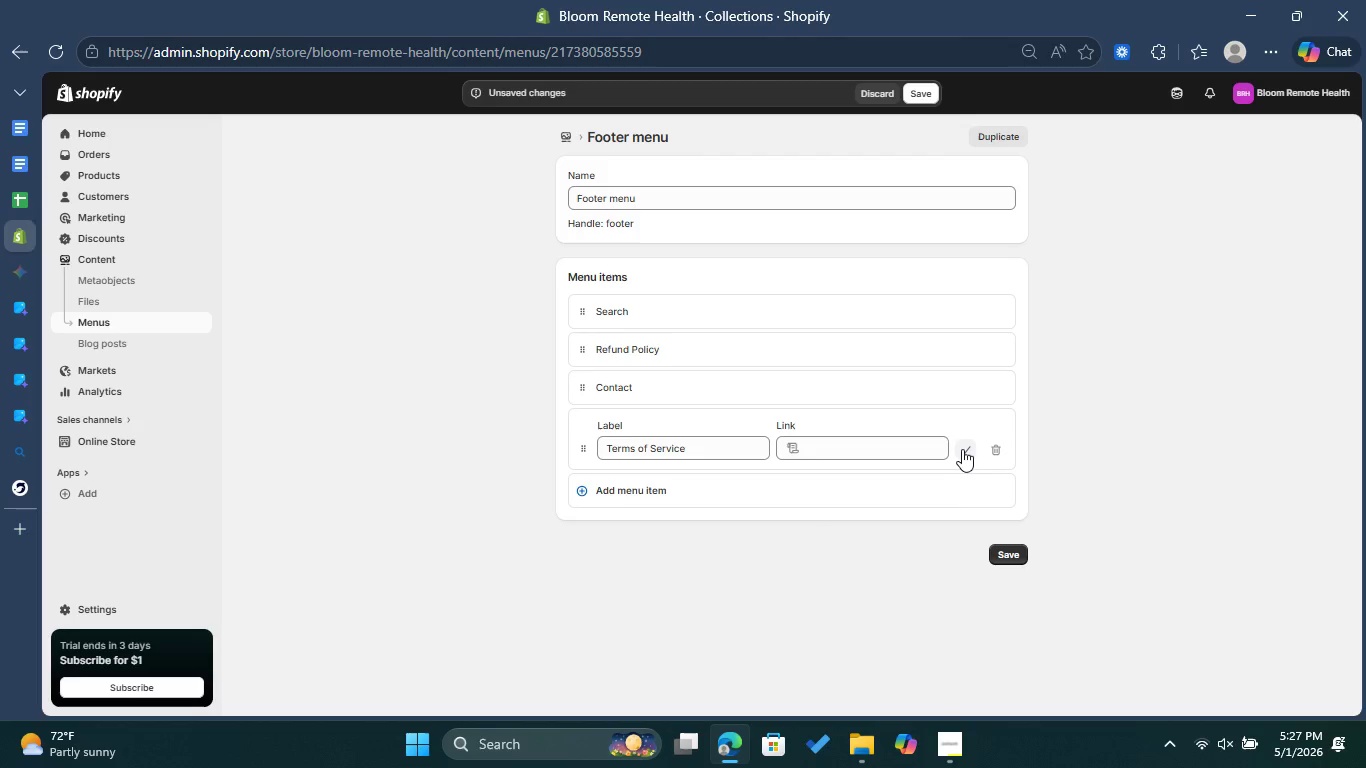 
left_click([962, 449])
 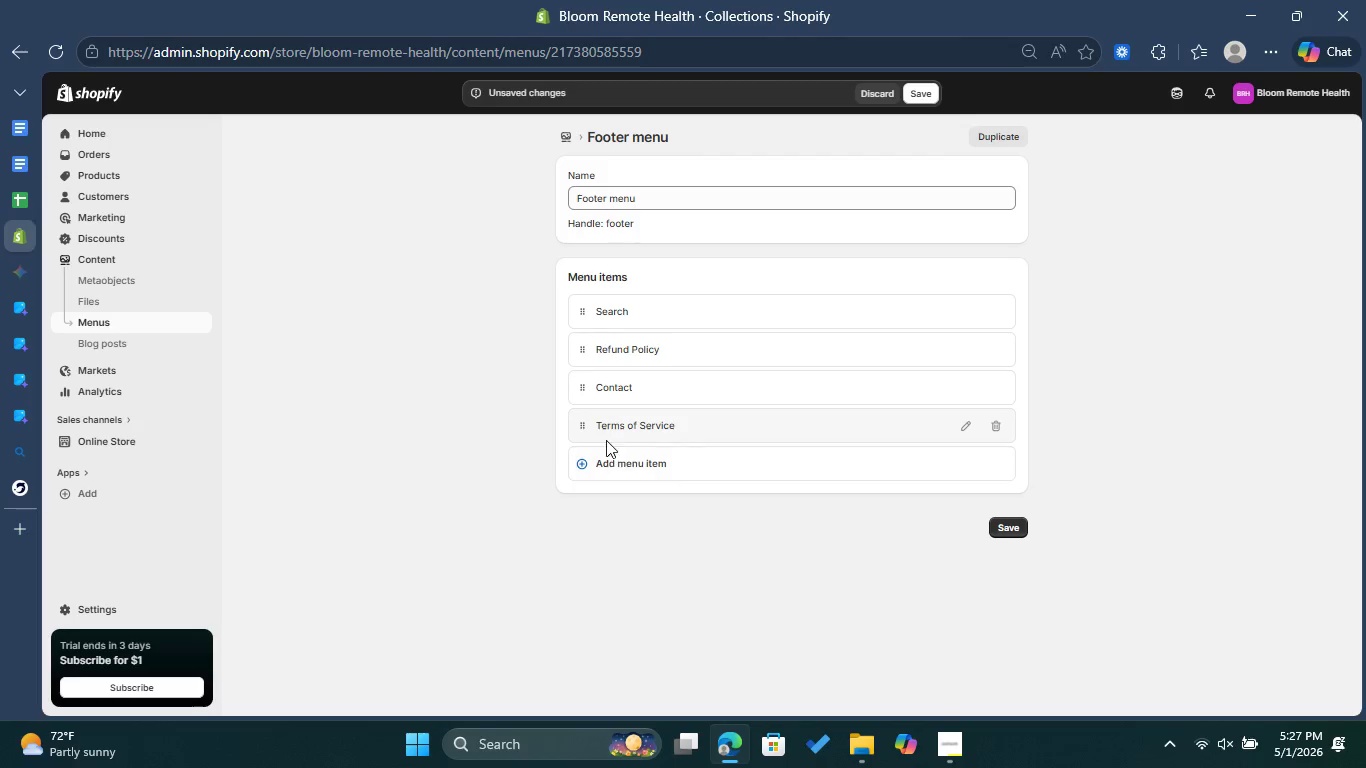 
left_click_drag(start_coordinate=[582, 422], to_coordinate=[586, 389])
 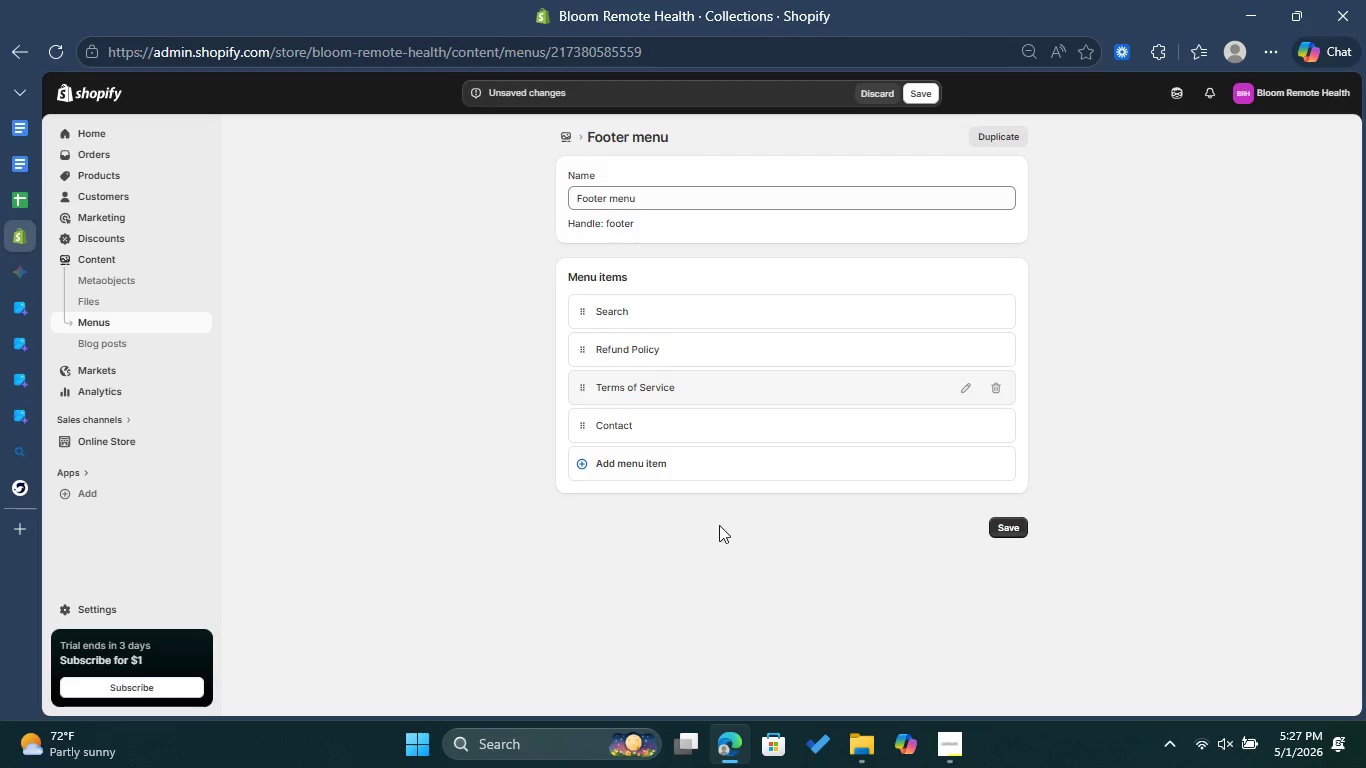 
left_click([1011, 526])
 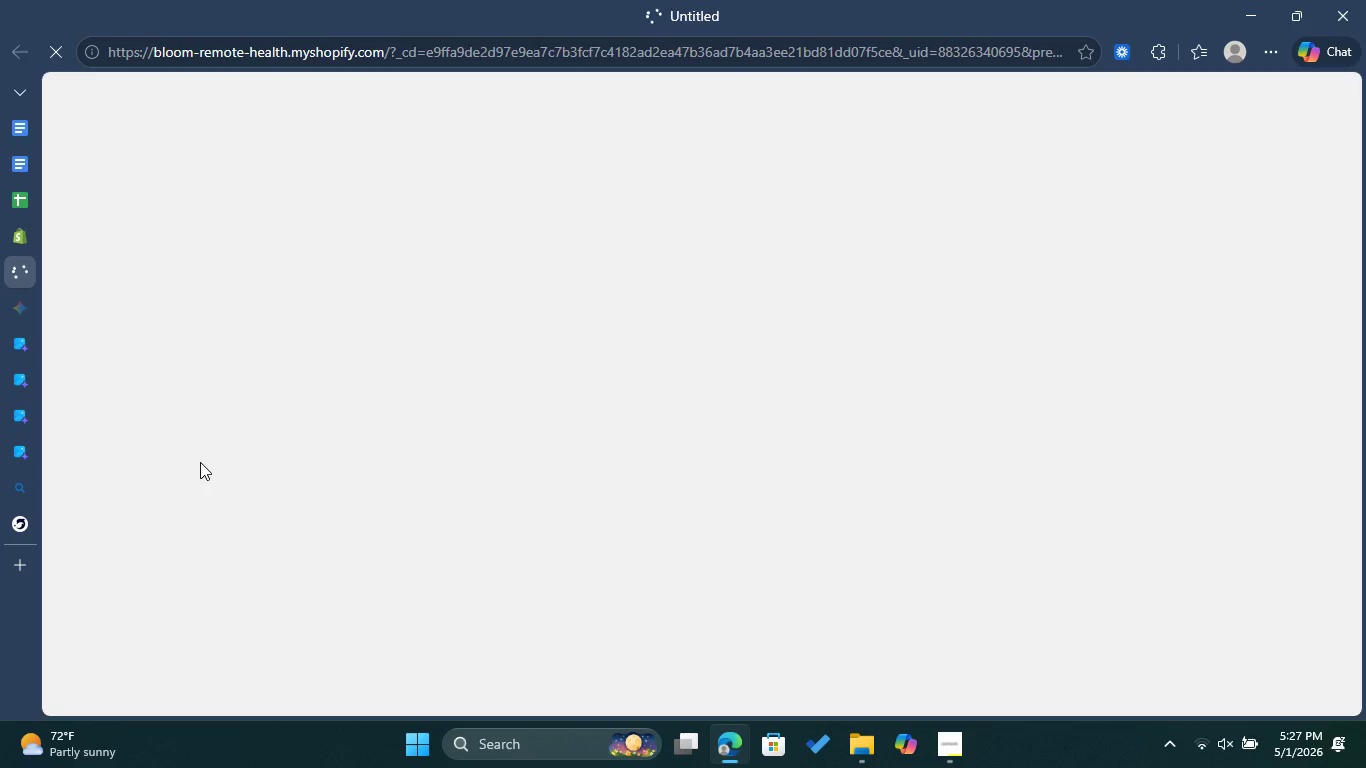 
wait(35.97)
 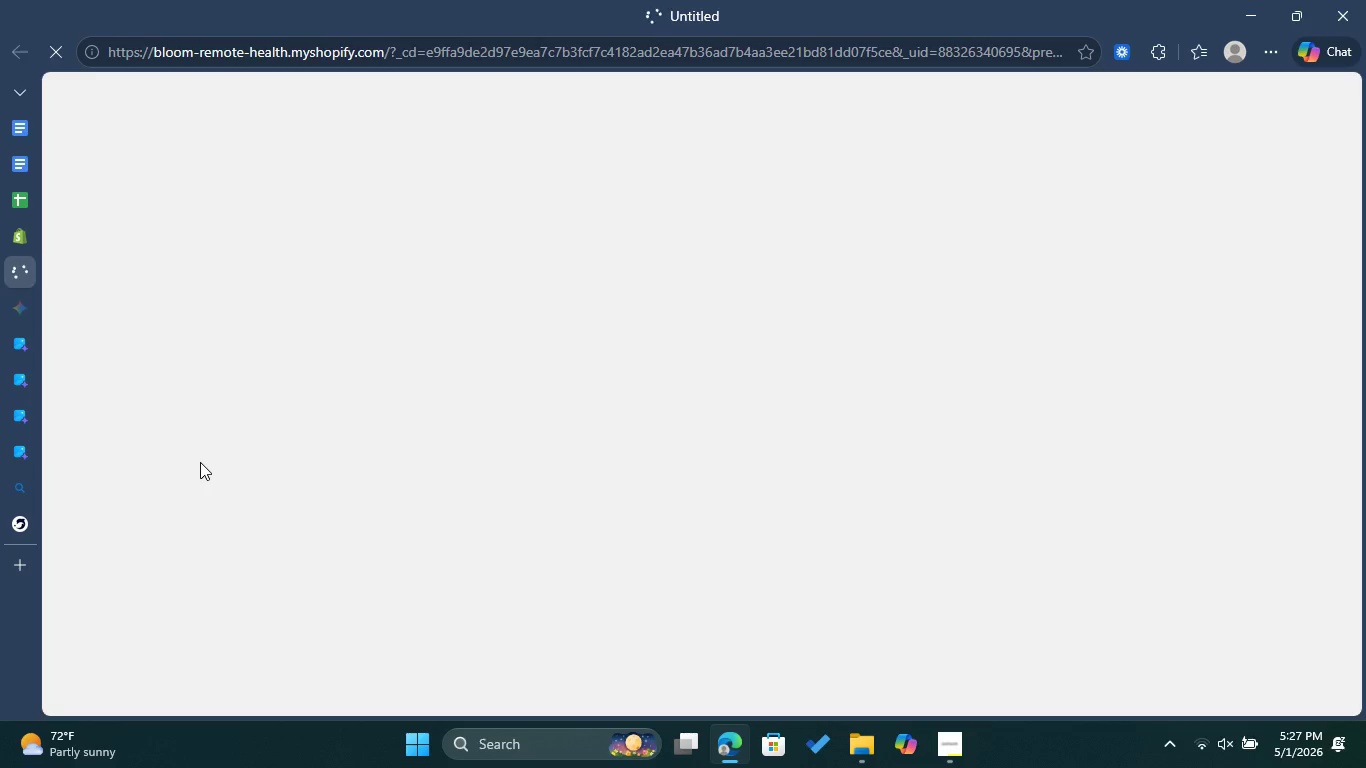 
left_click([23, 239])
 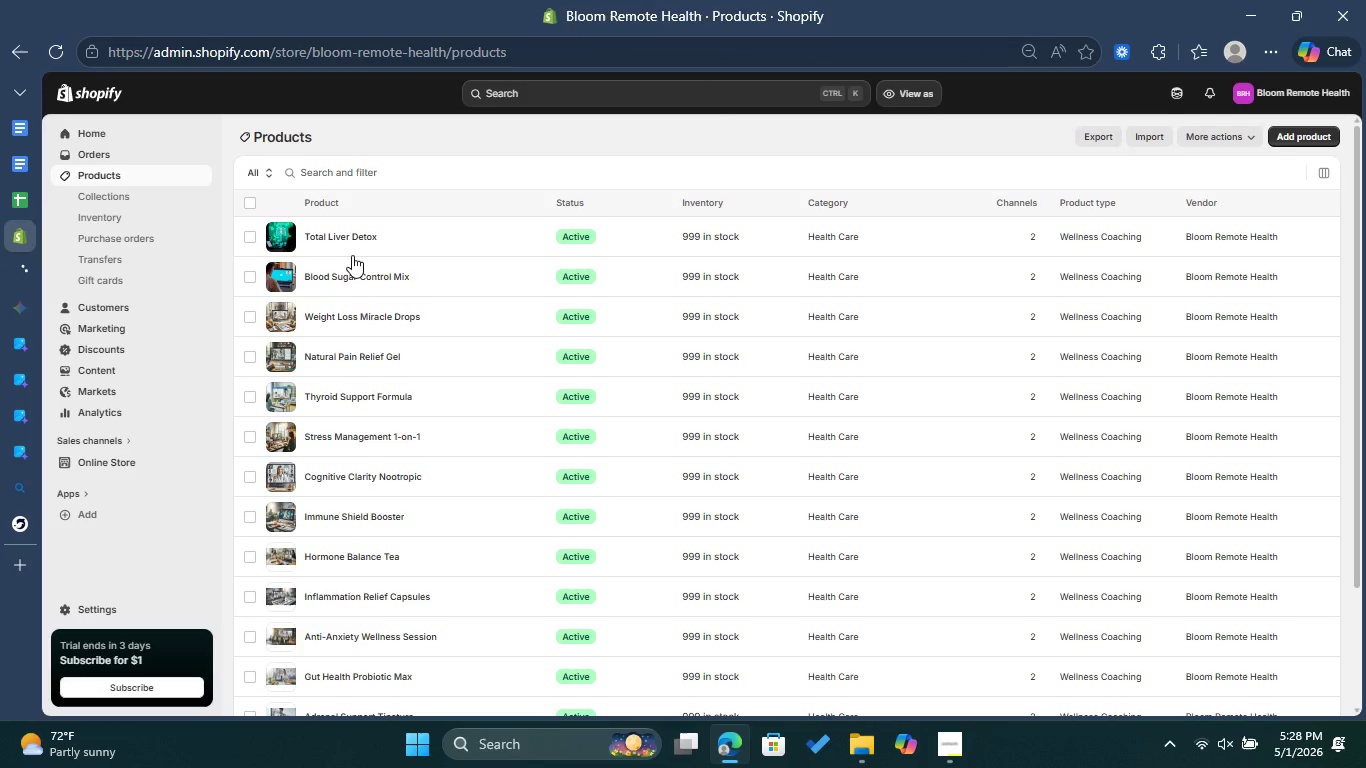 
mouse_move([378, 240])
 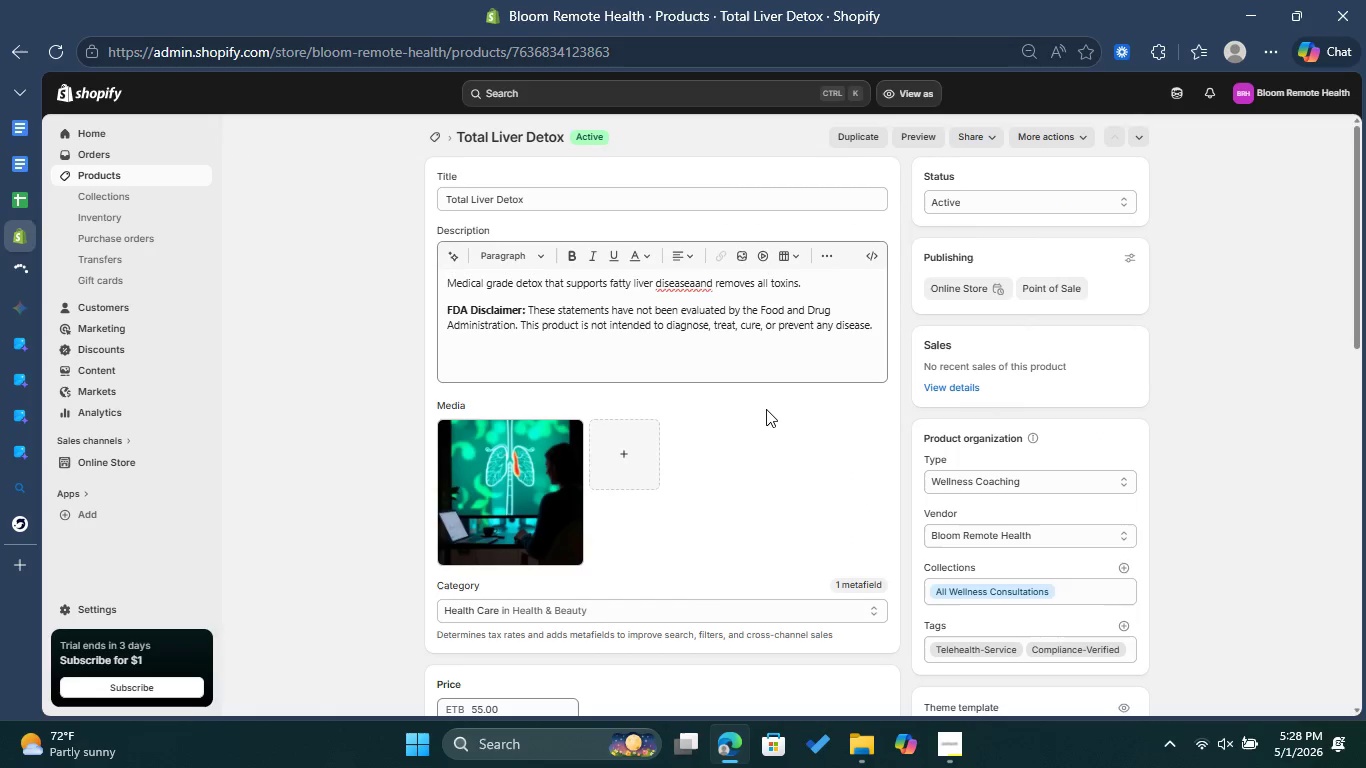 
wait(7.62)
 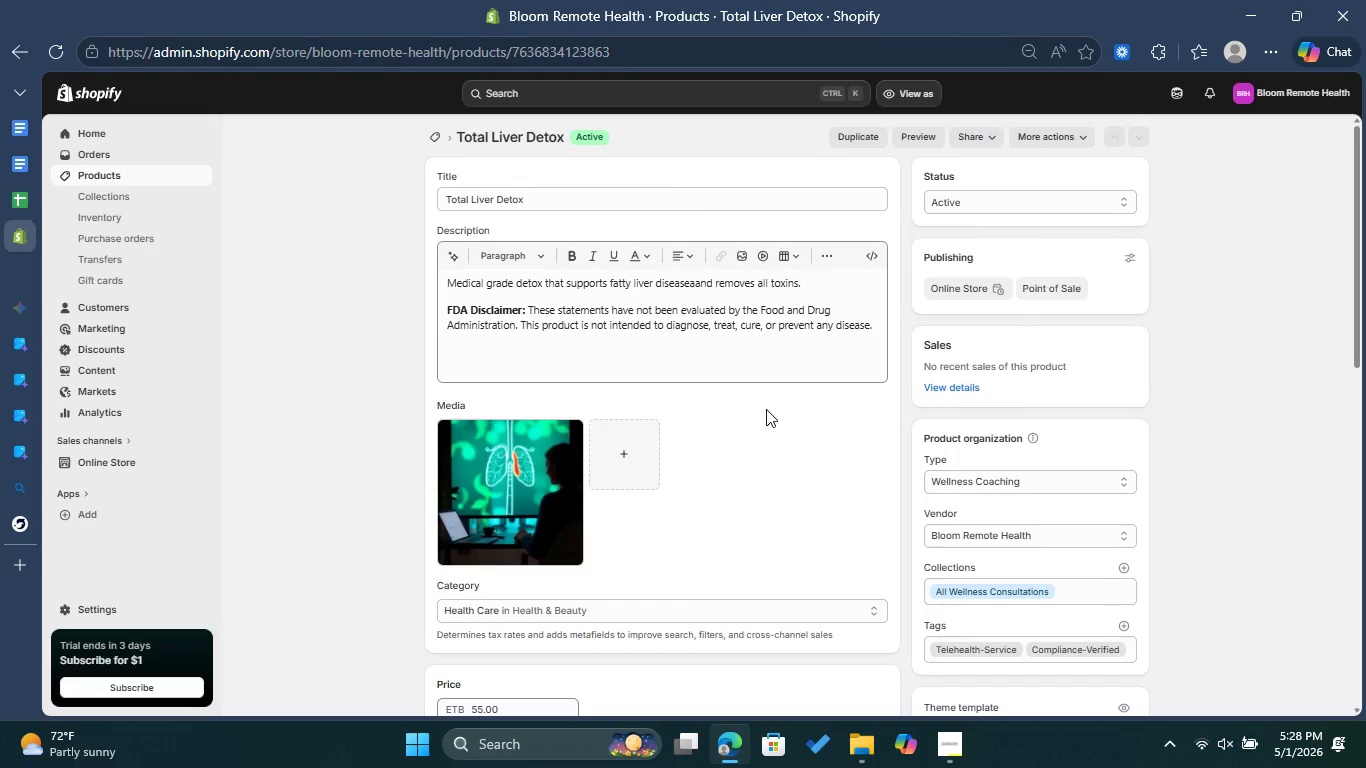 
hold_key(key=ControlLeft, duration=1.75)
 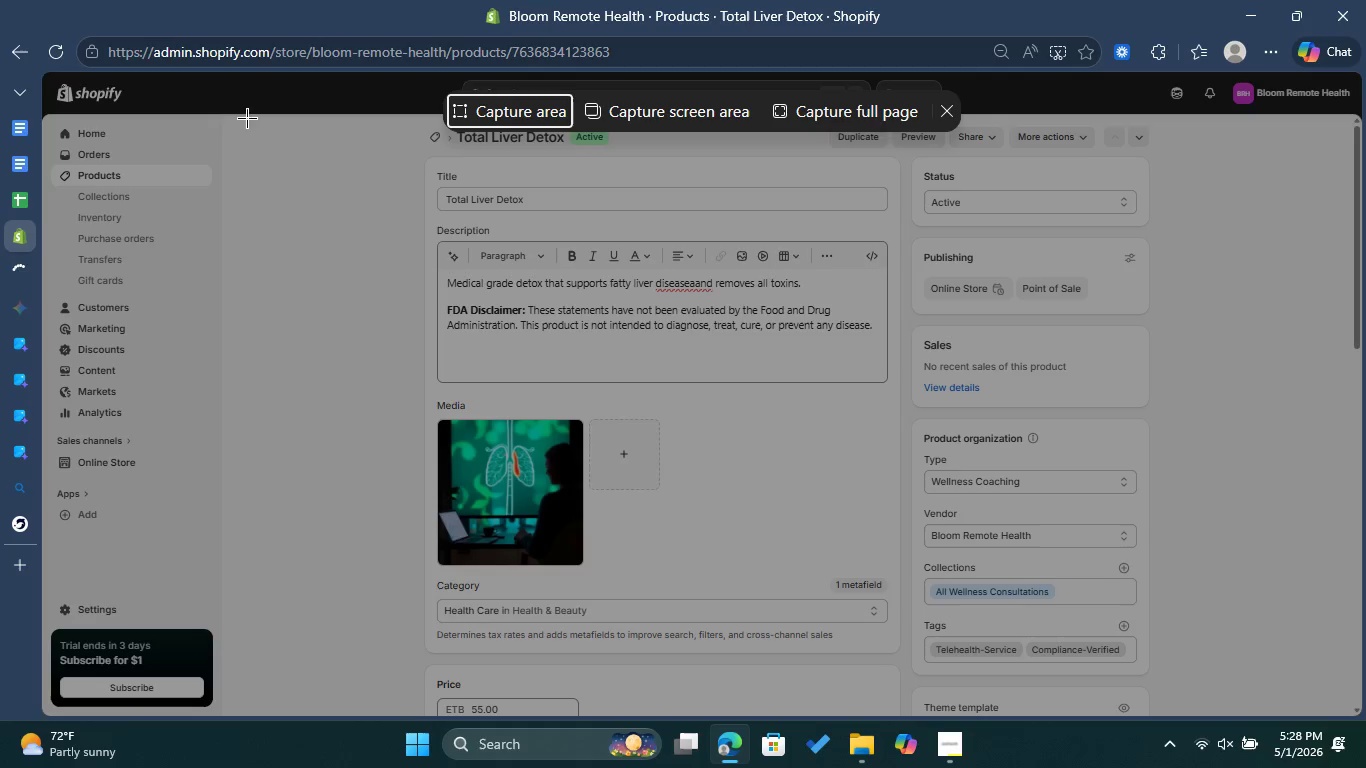 
hold_key(key=ShiftLeft, duration=1.31)
 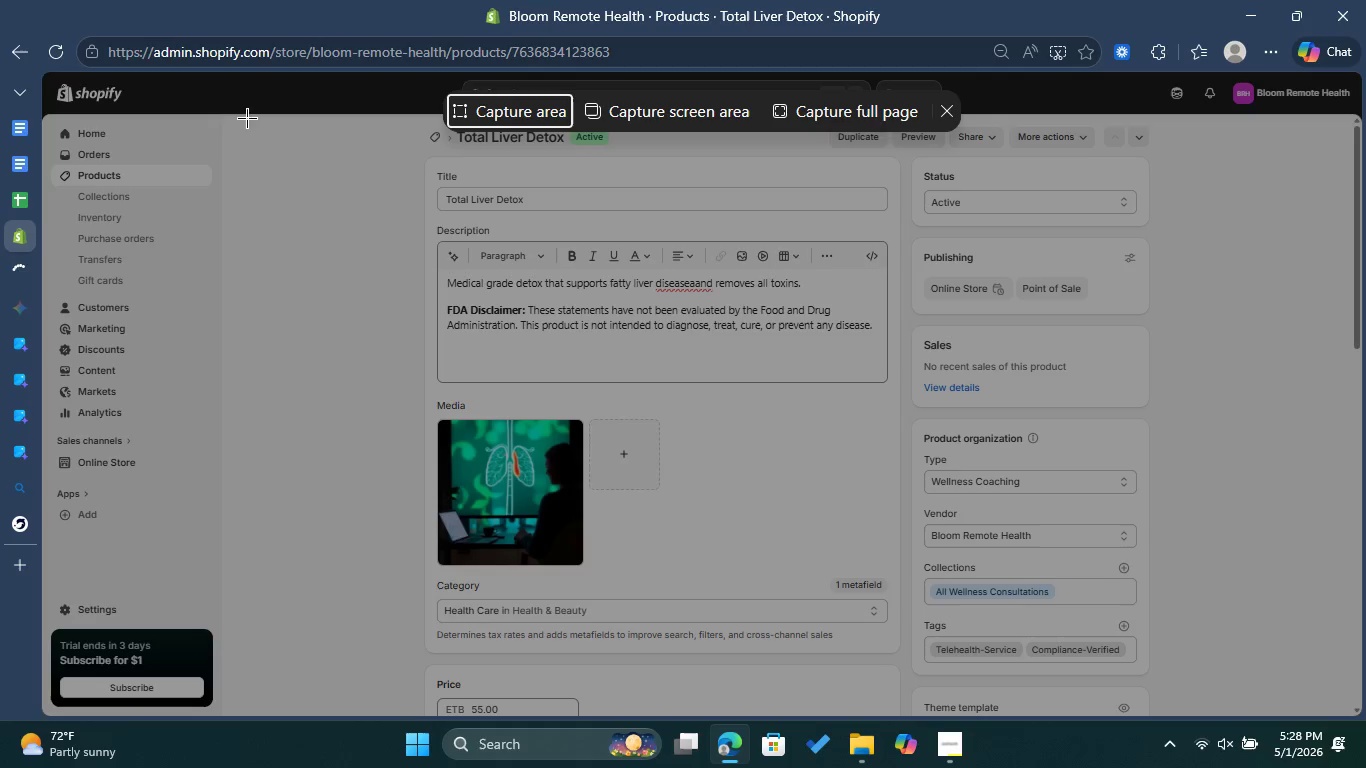 
hold_key(key=S, duration=0.31)
 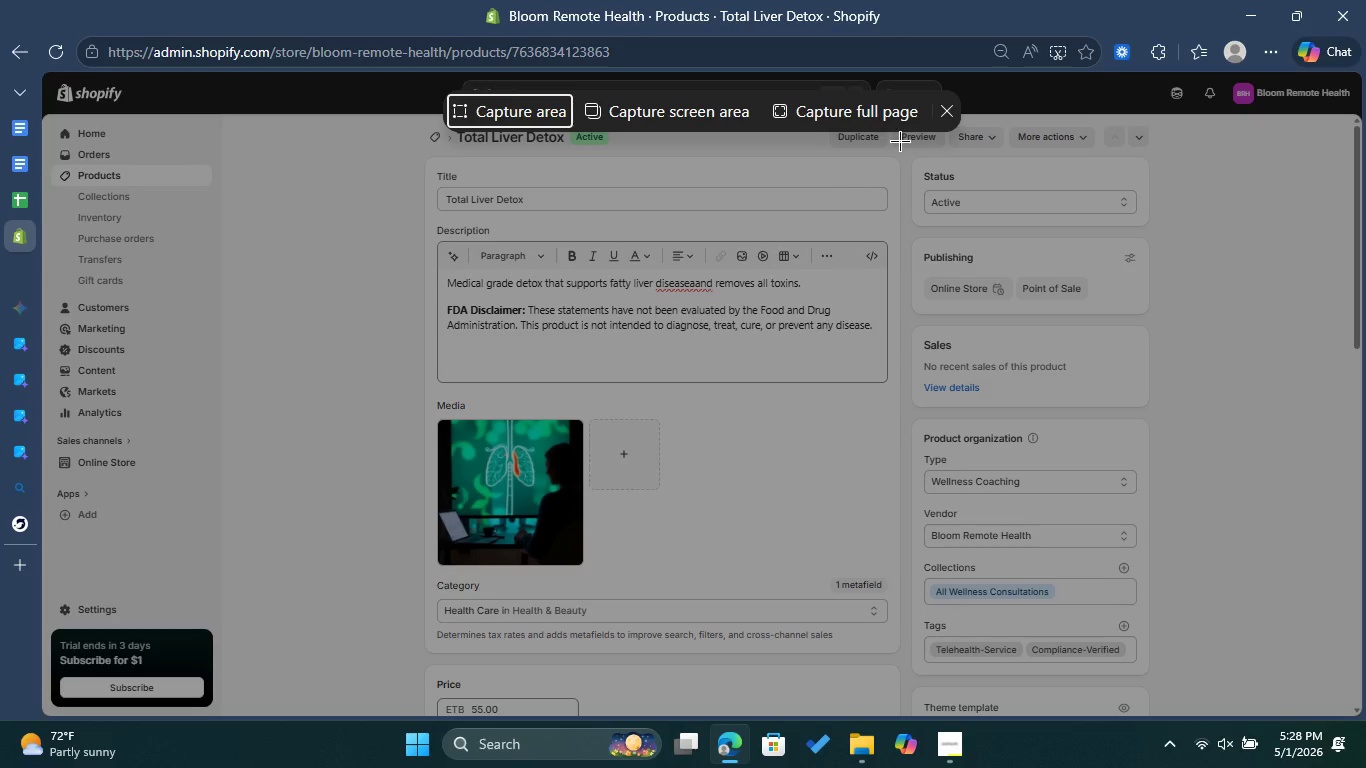 
left_click([946, 110])
 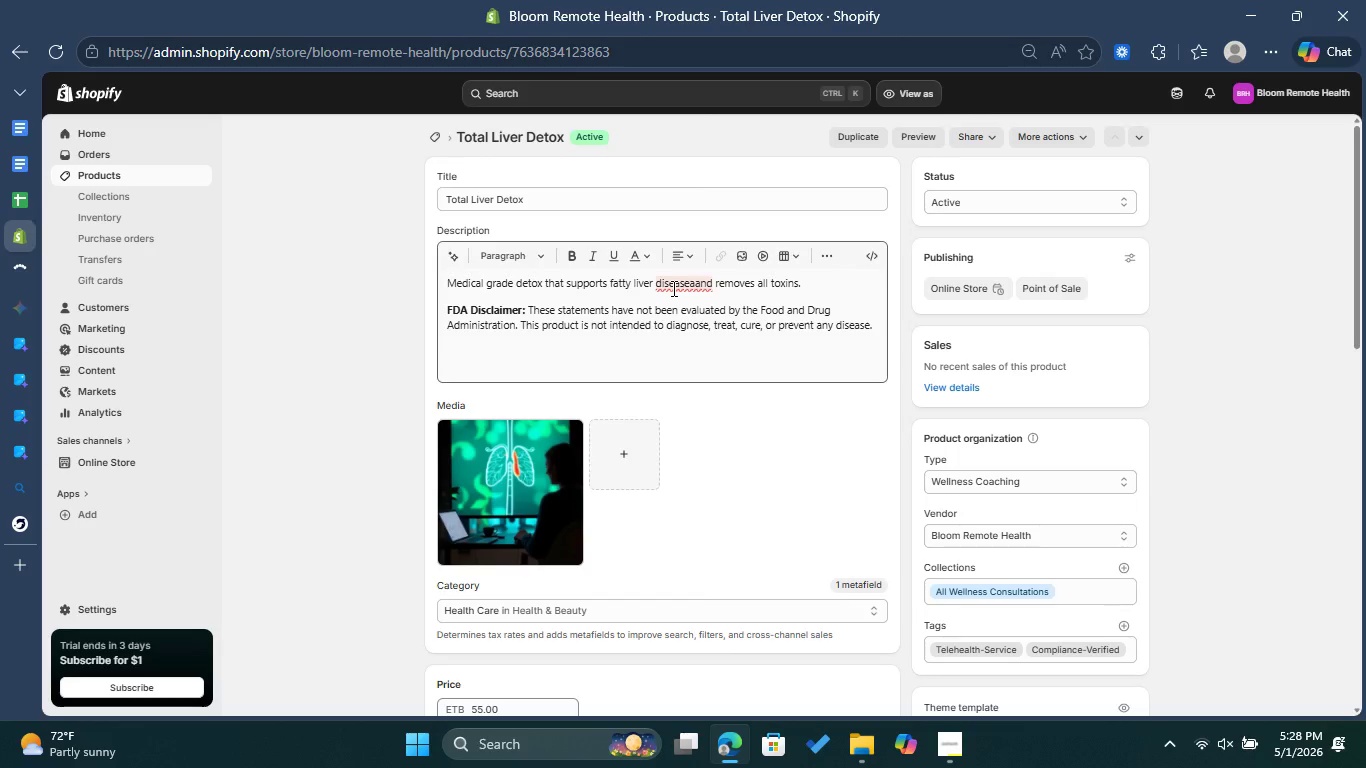 
left_click([672, 288])
 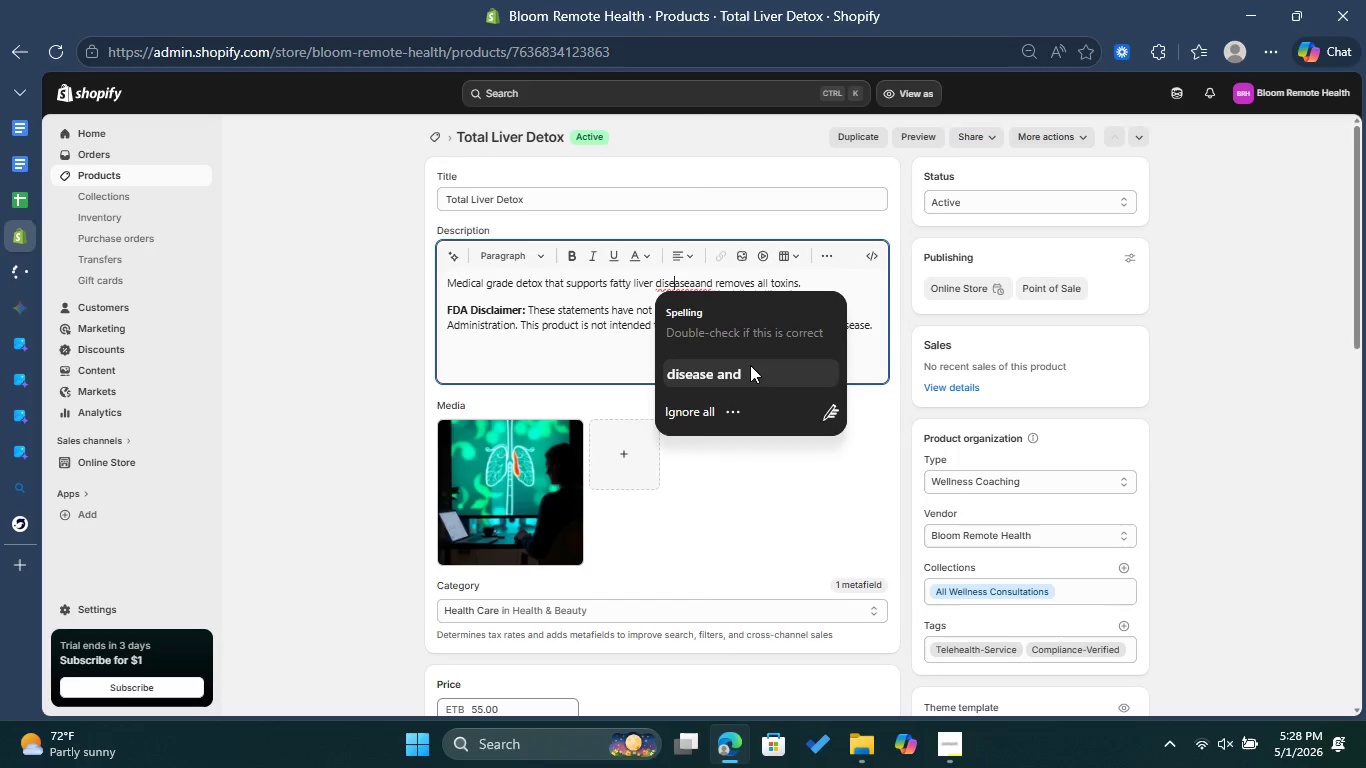 
left_click([748, 365])
 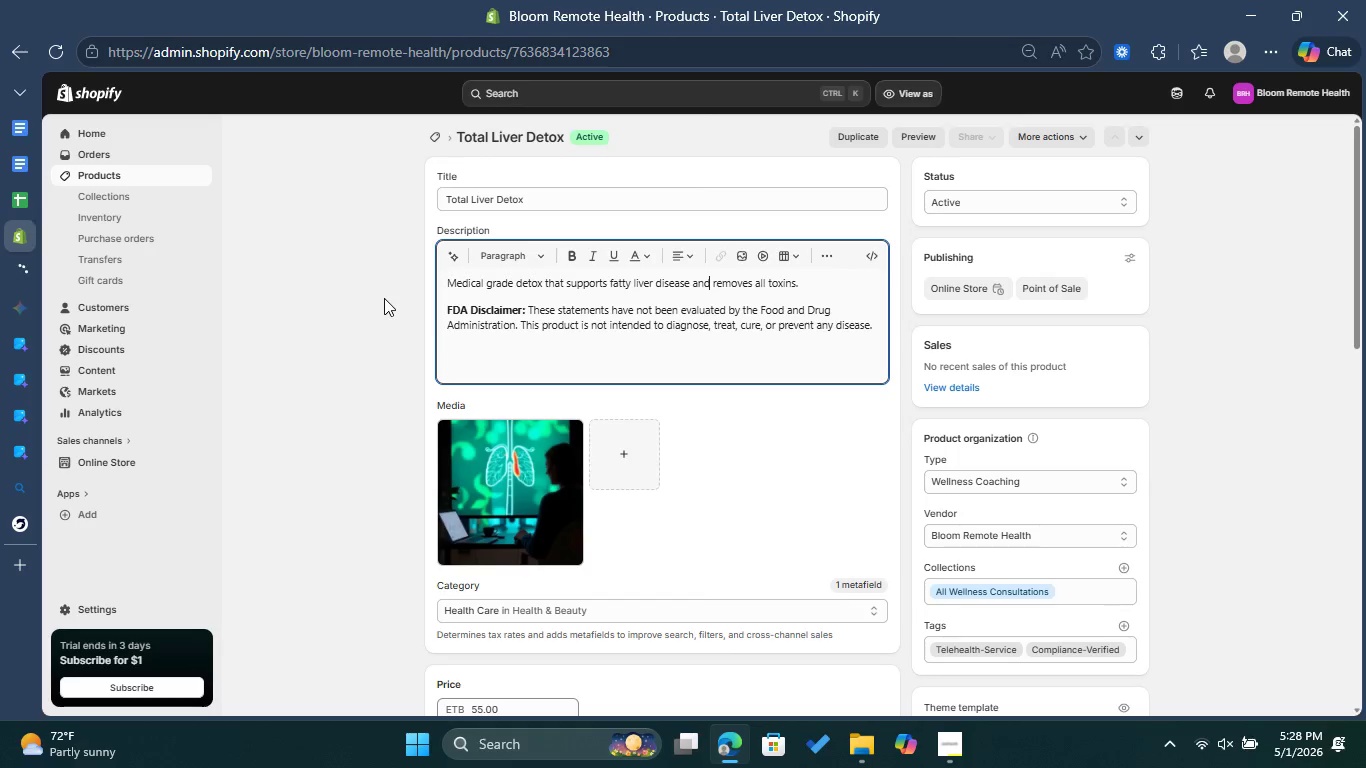 
key(Control+Shift+S)
 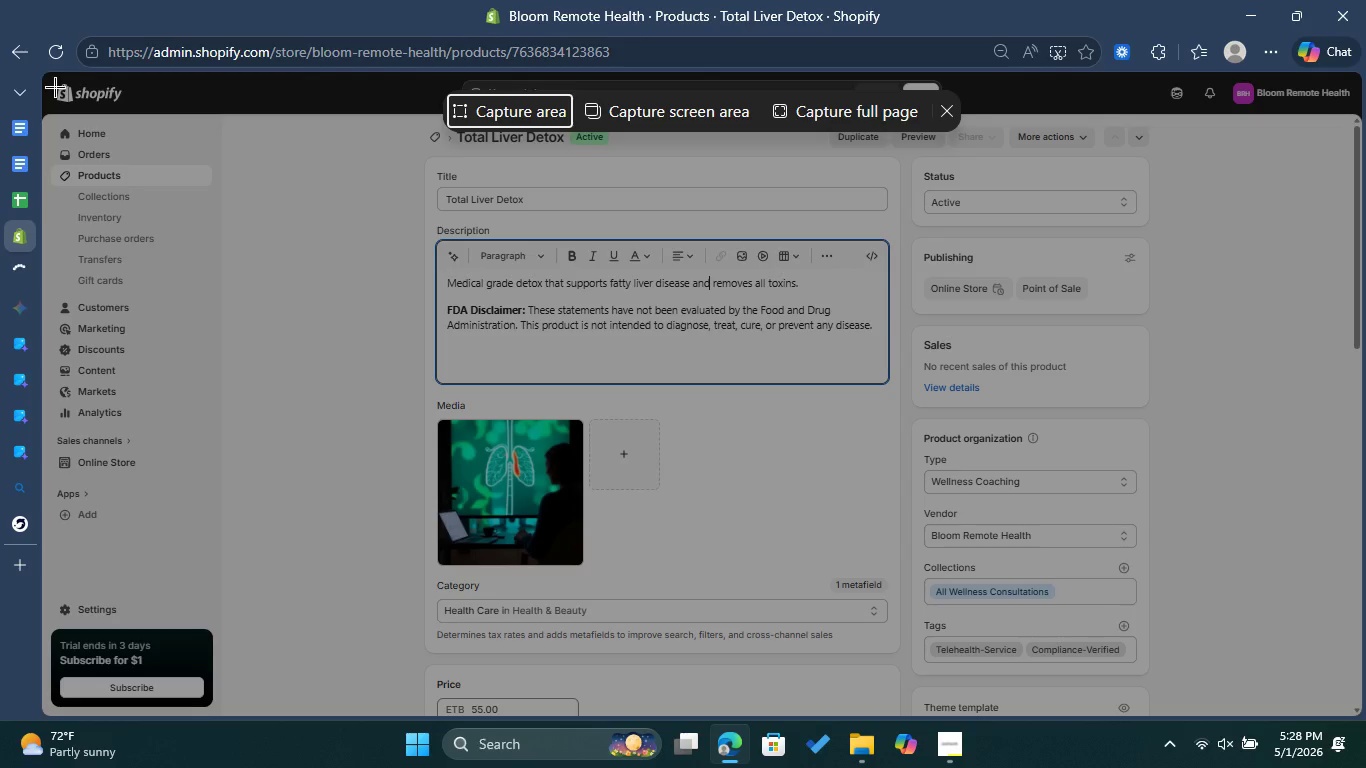 
left_click_drag(start_coordinate=[54, 85], to_coordinate=[1323, 639])
 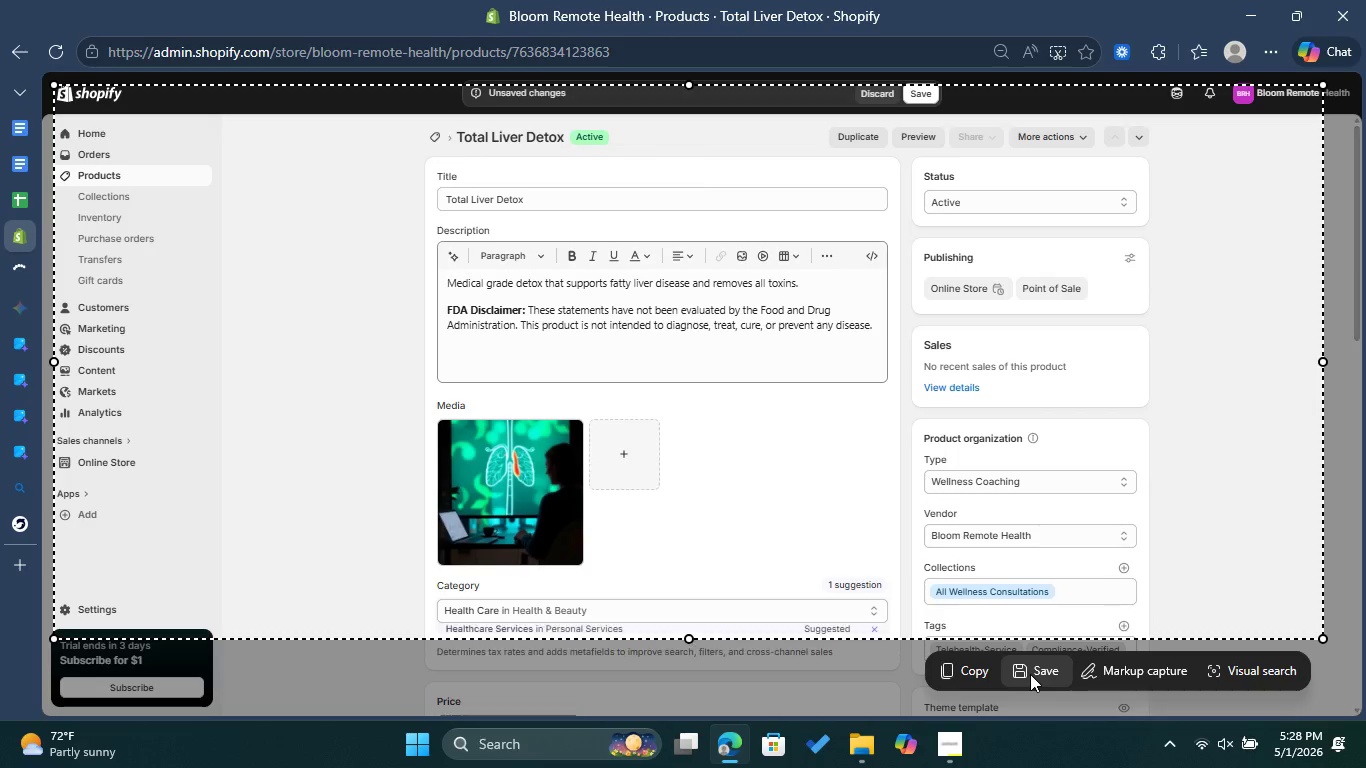 
left_click([1030, 674])
 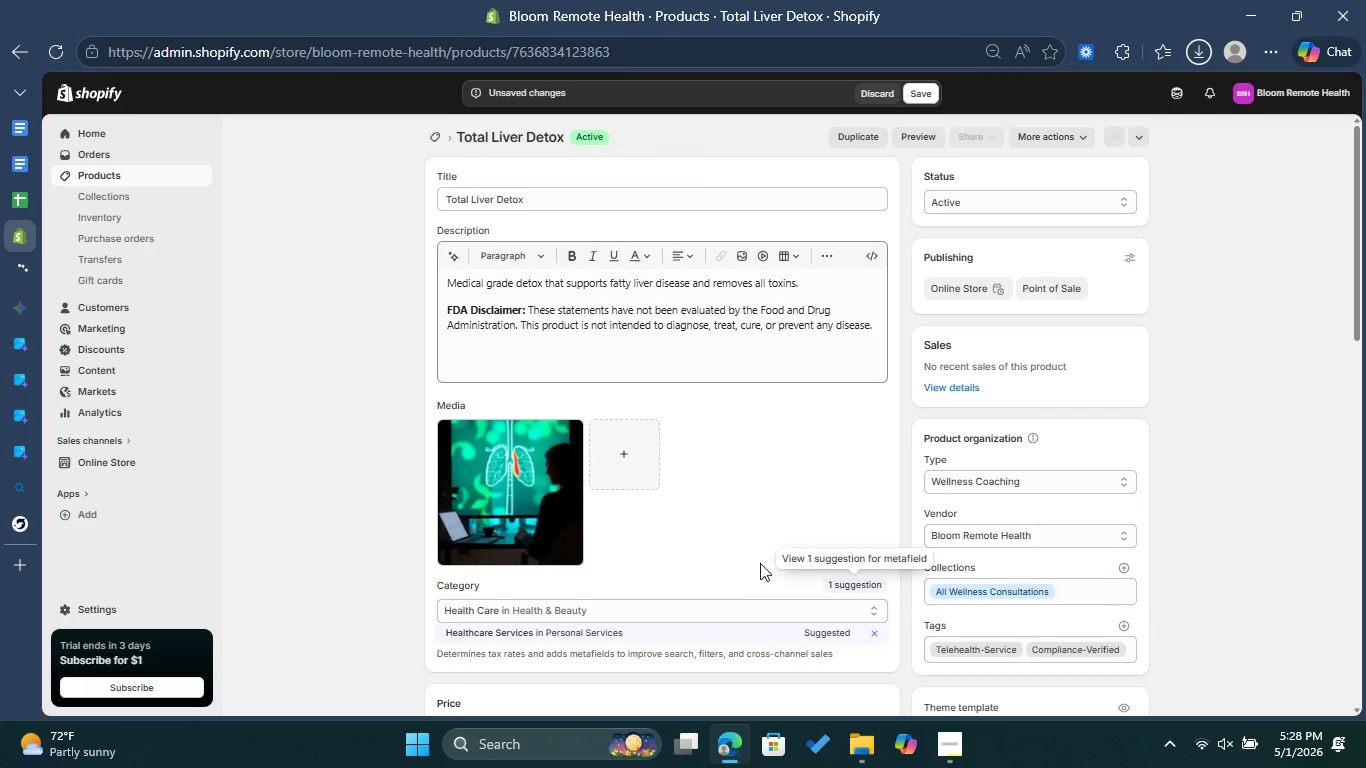 
scroll: coordinate [759, 562], scroll_direction: down, amount: 2.0
 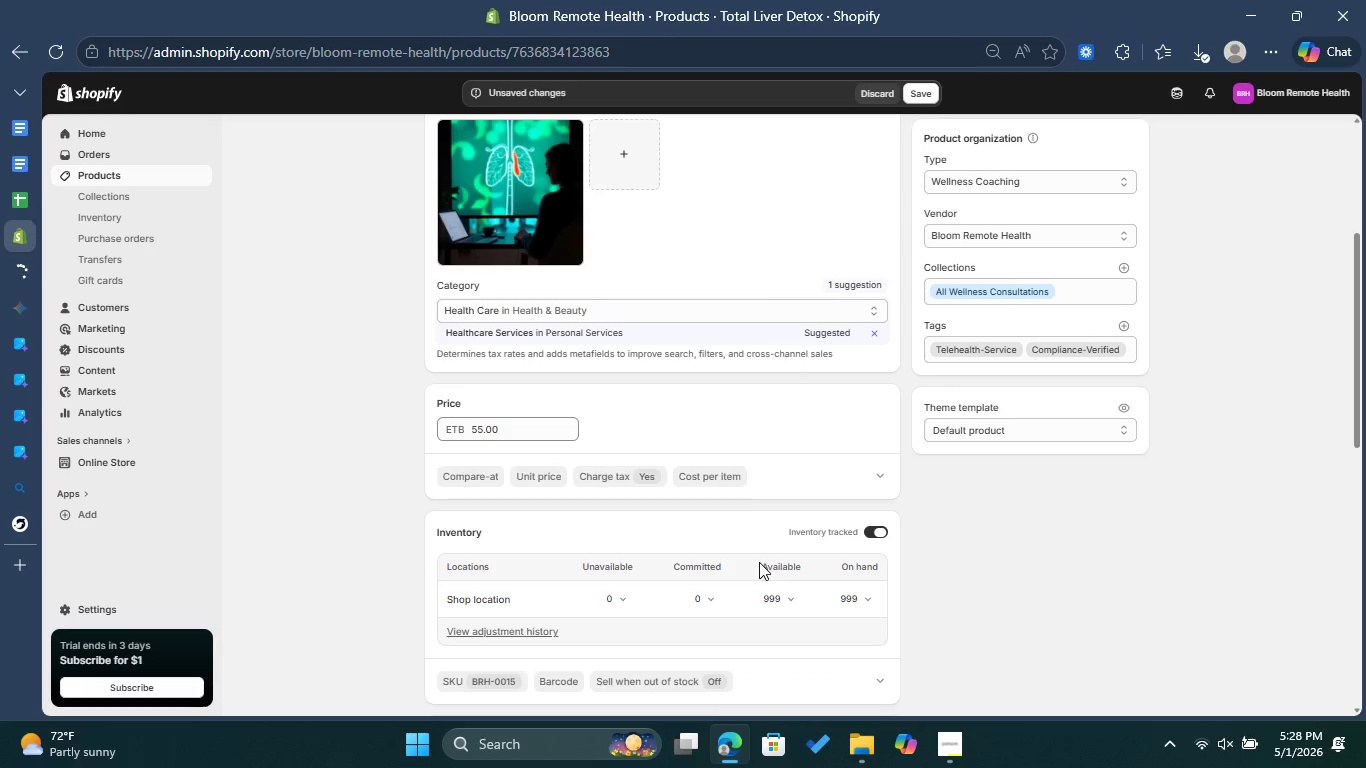 
key(Control+Shift+S)
 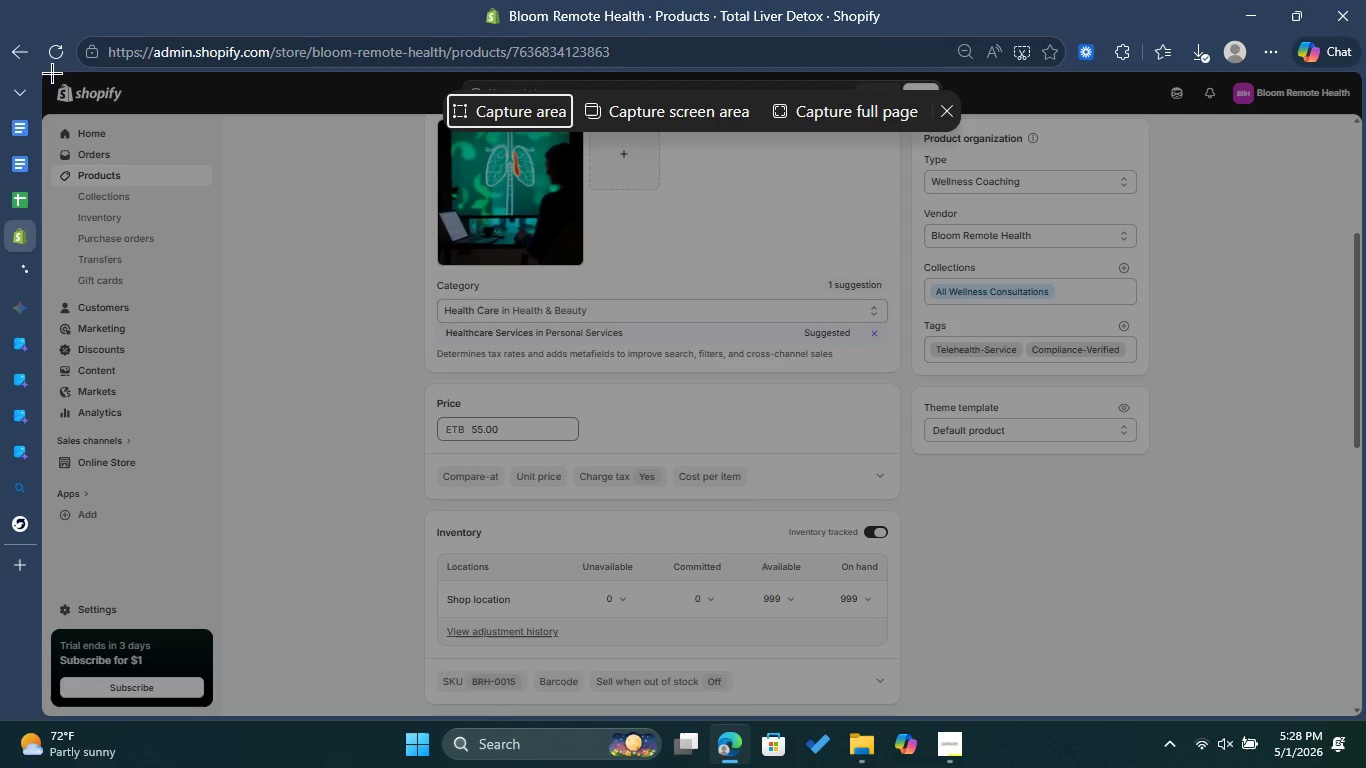 
left_click_drag(start_coordinate=[50, 81], to_coordinate=[1365, 639])
 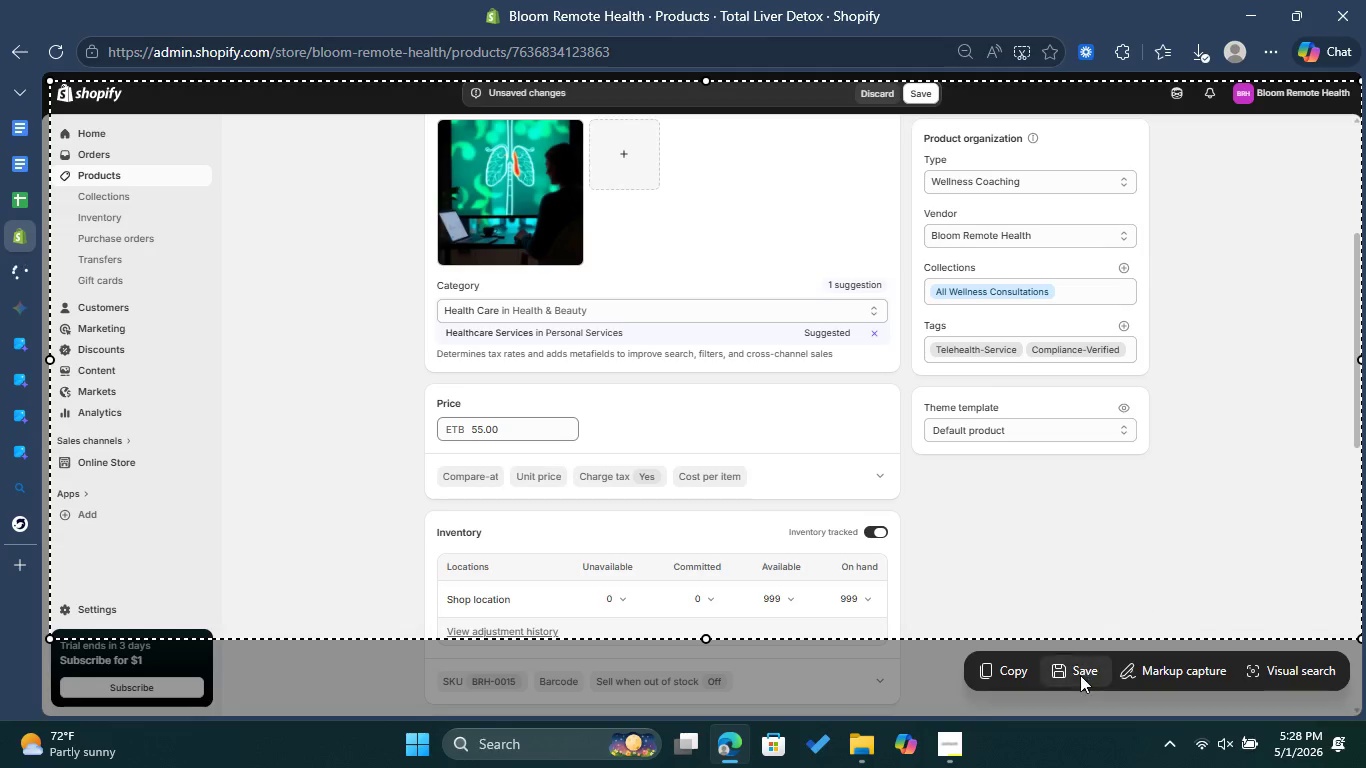 
left_click([1080, 675])
 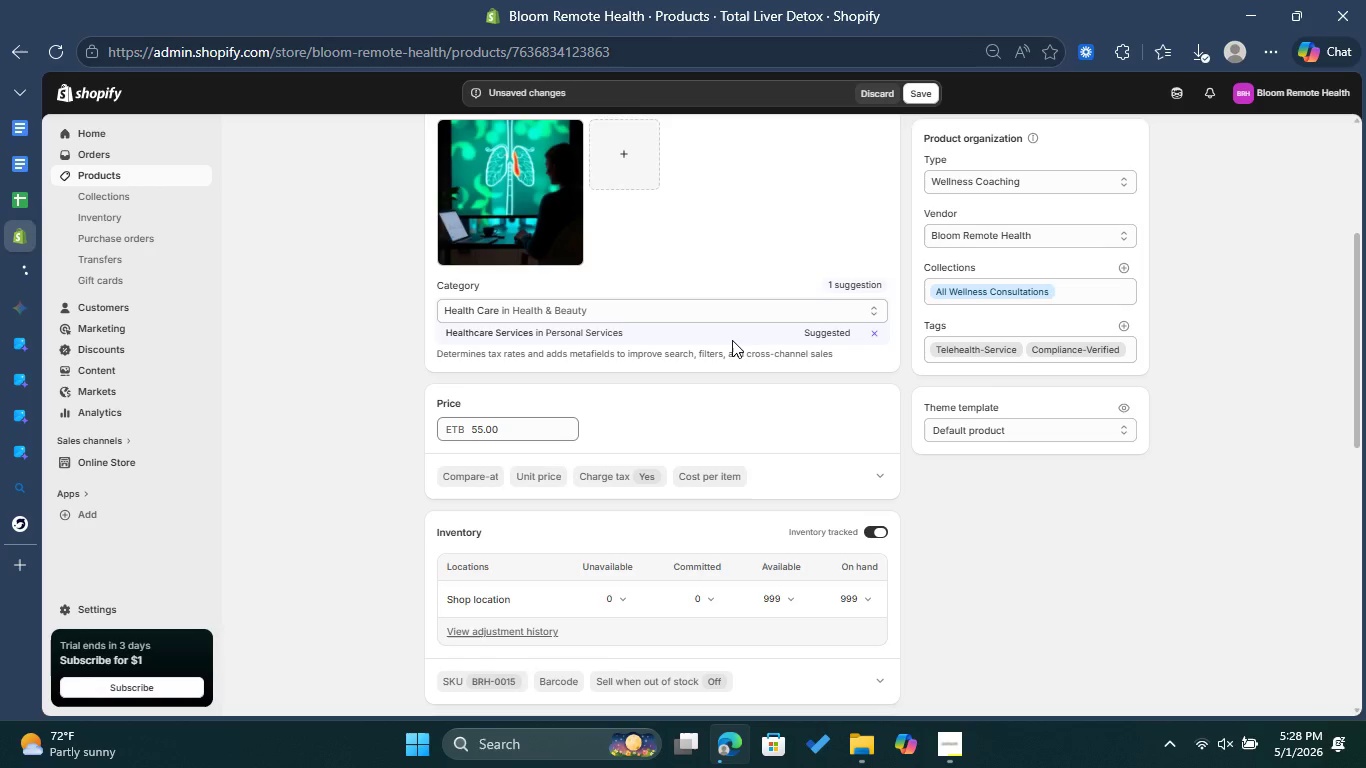 
left_click([506, 228])
 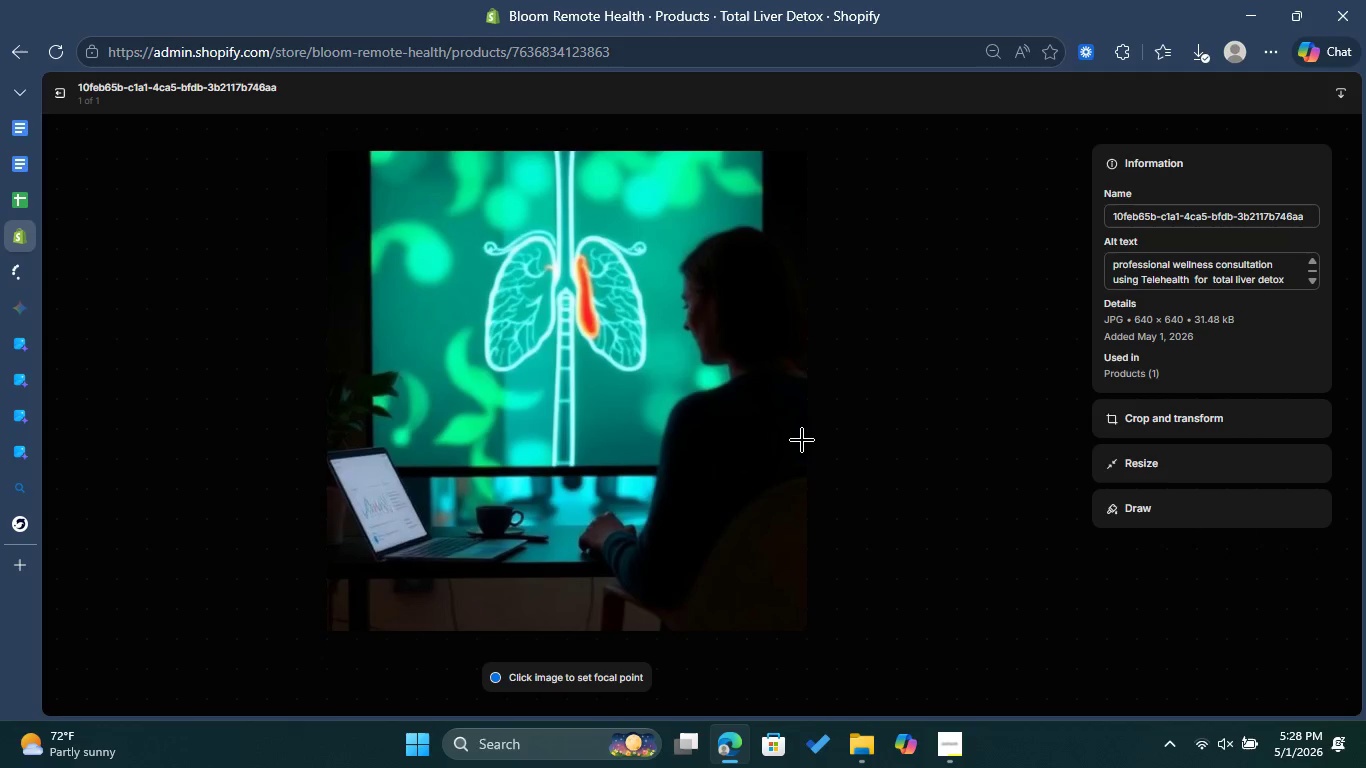 
key(Control+Shift+S)
 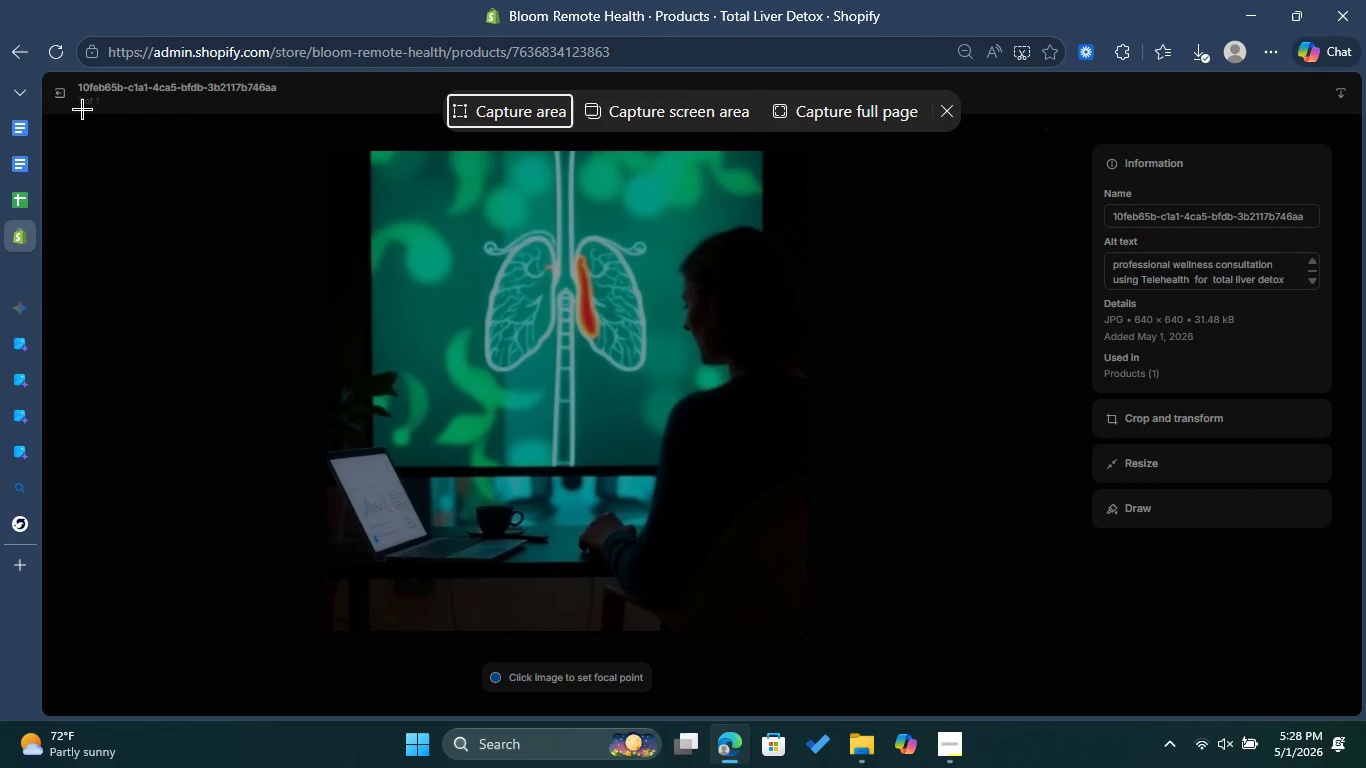 
left_click_drag(start_coordinate=[82, 77], to_coordinate=[1365, 733])
 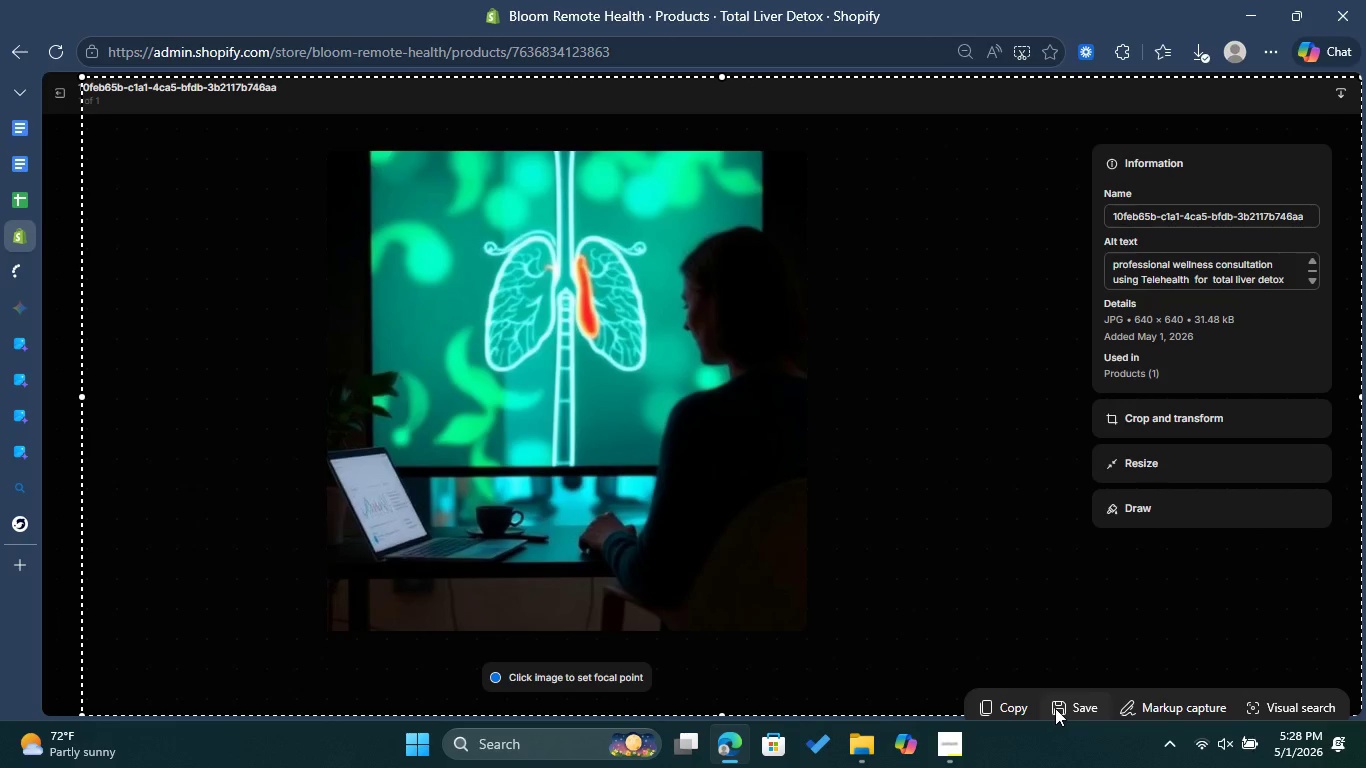 
left_click([1055, 708])
 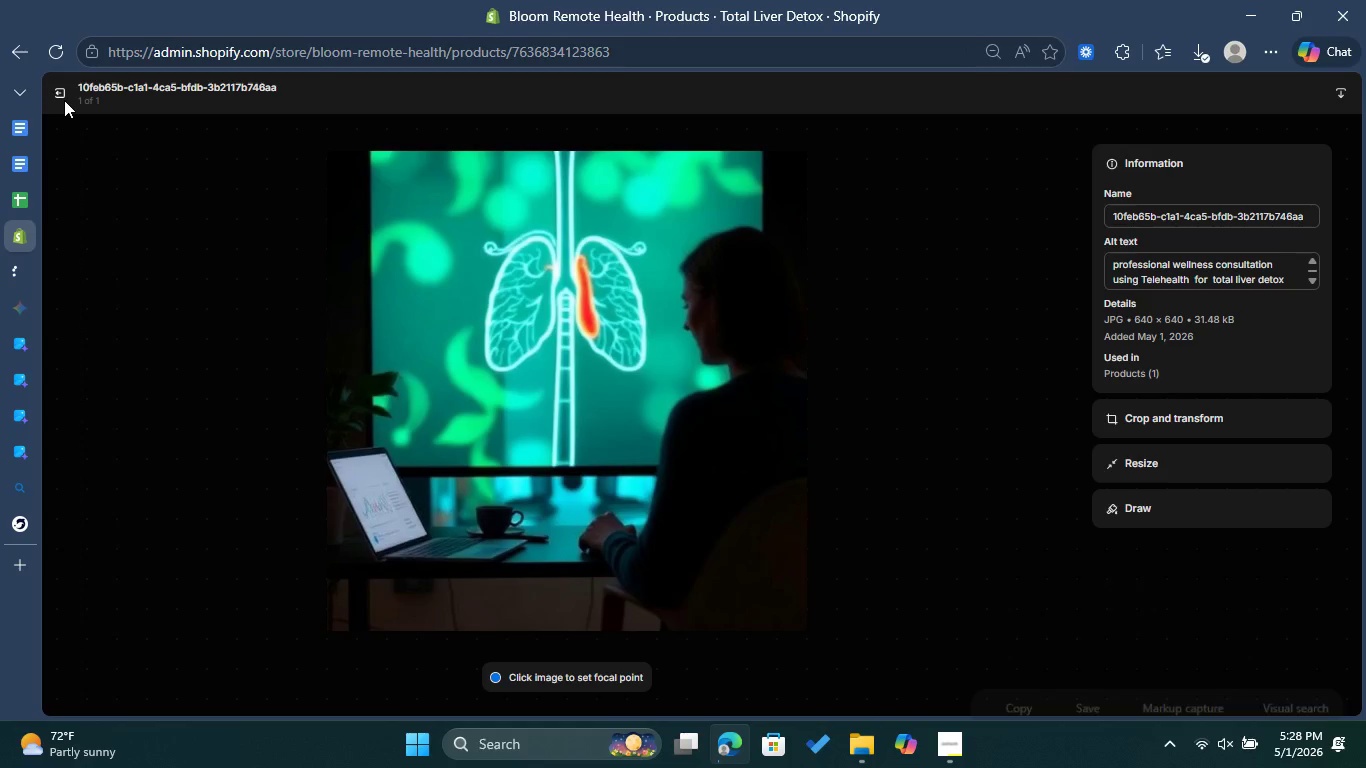 
left_click([64, 99])
 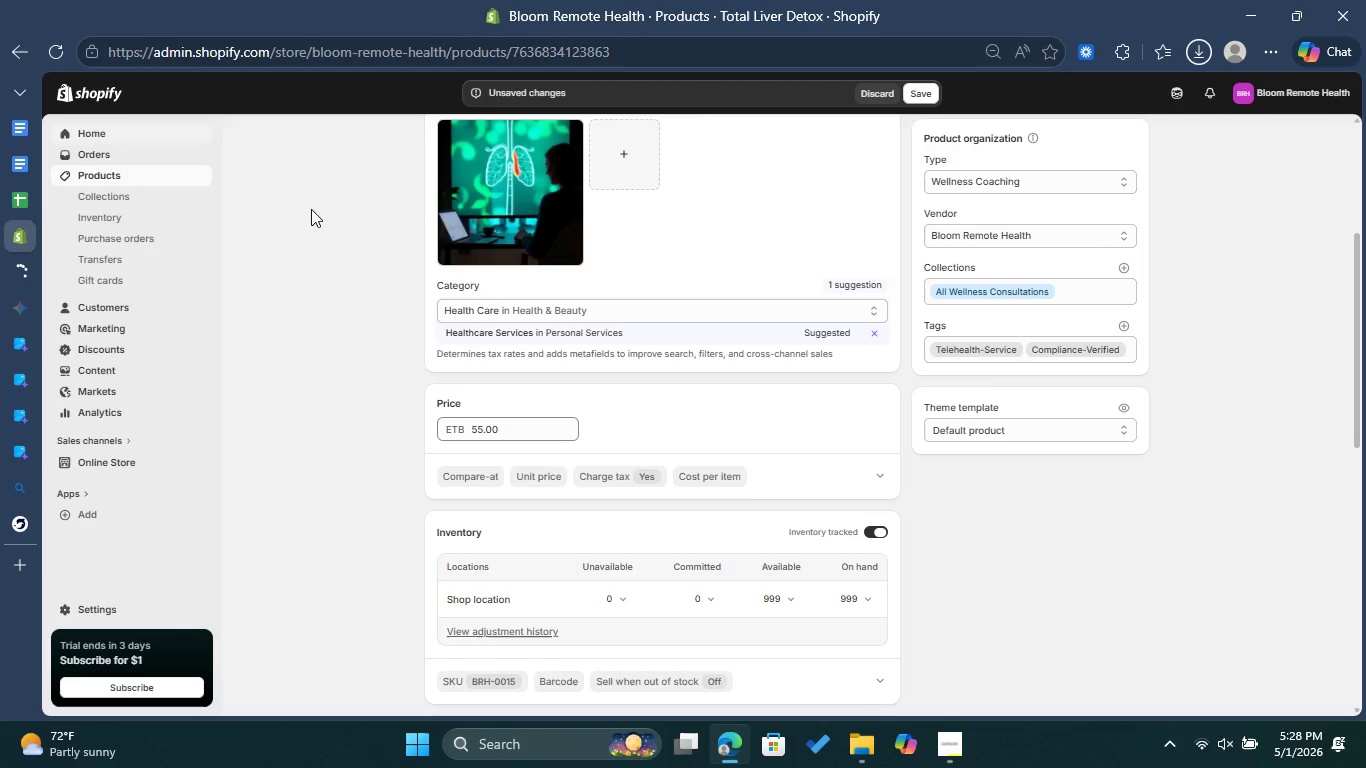 
scroll: coordinate [708, 482], scroll_direction: down, amount: 3.0
 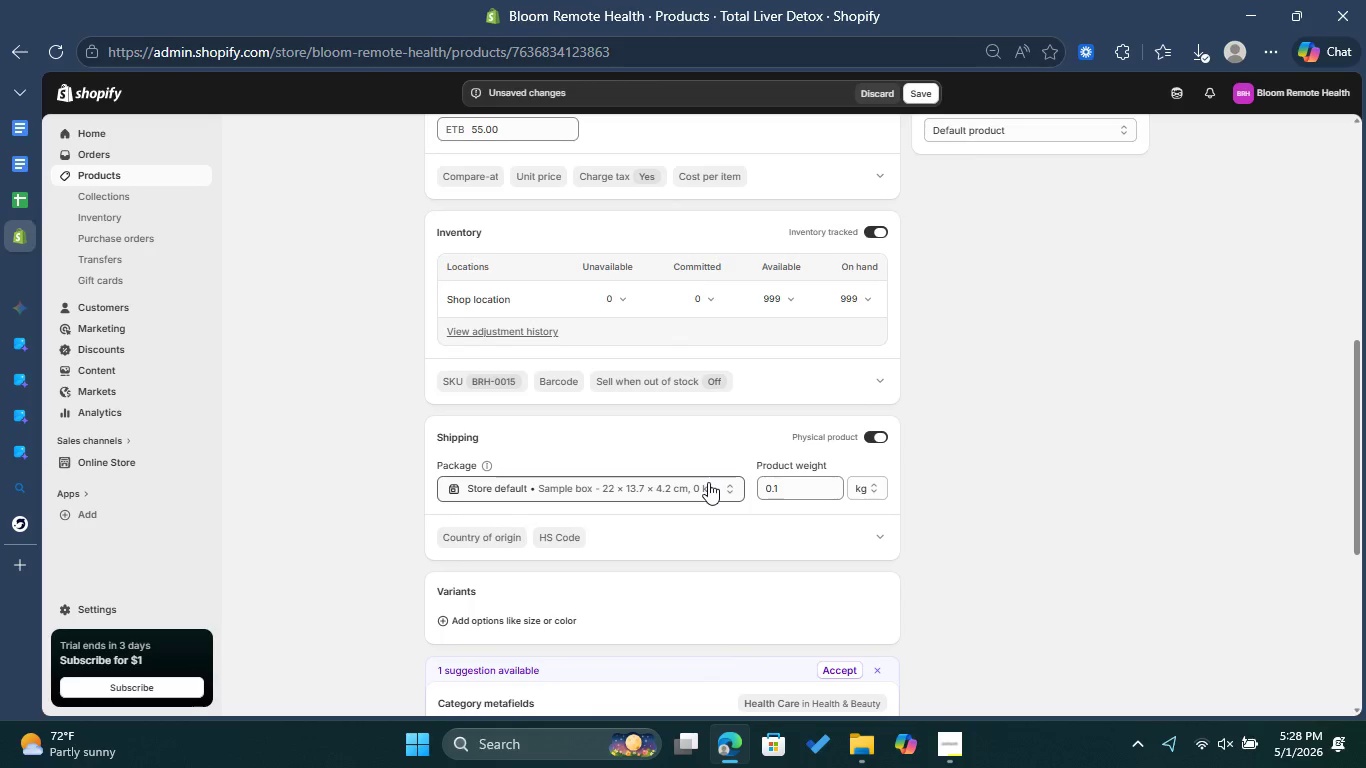 
key(Control+Shift+S)
 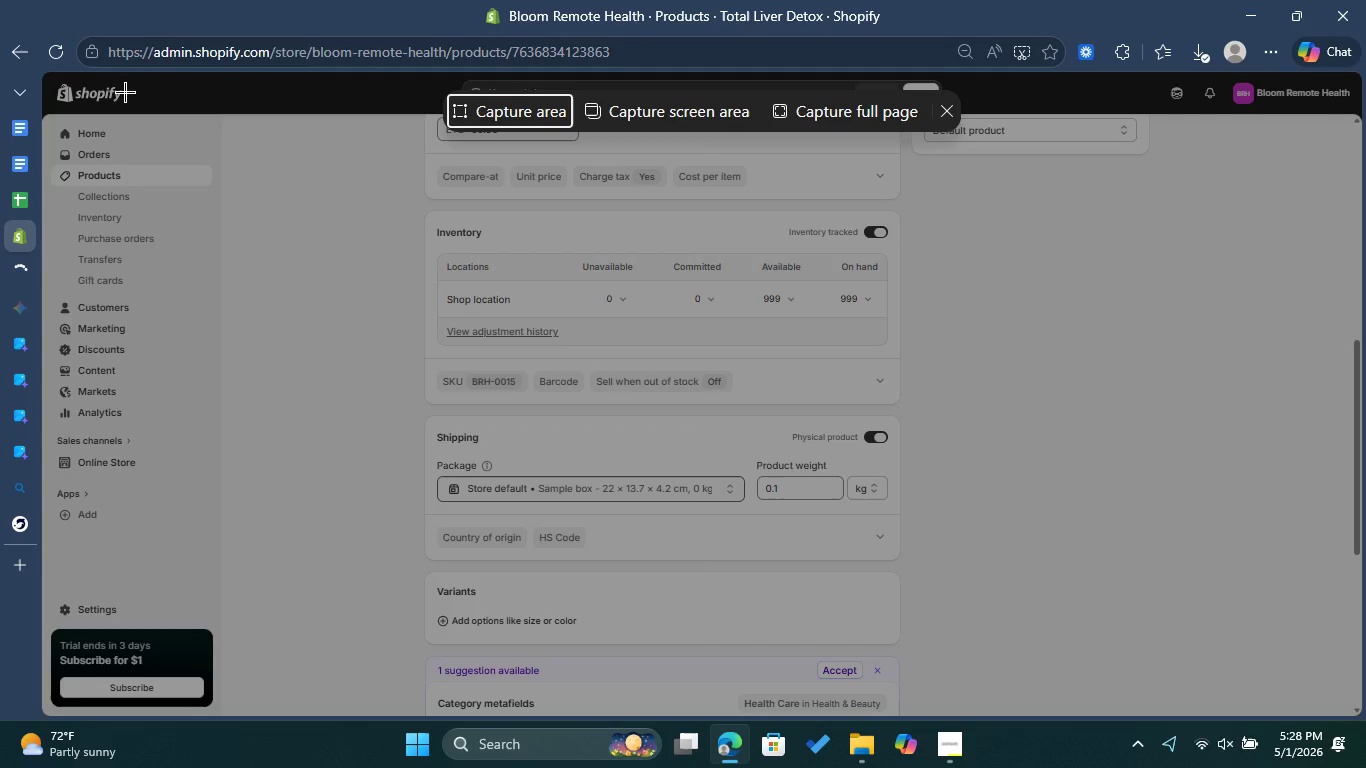 
left_click_drag(start_coordinate=[68, 80], to_coordinate=[1323, 689])
 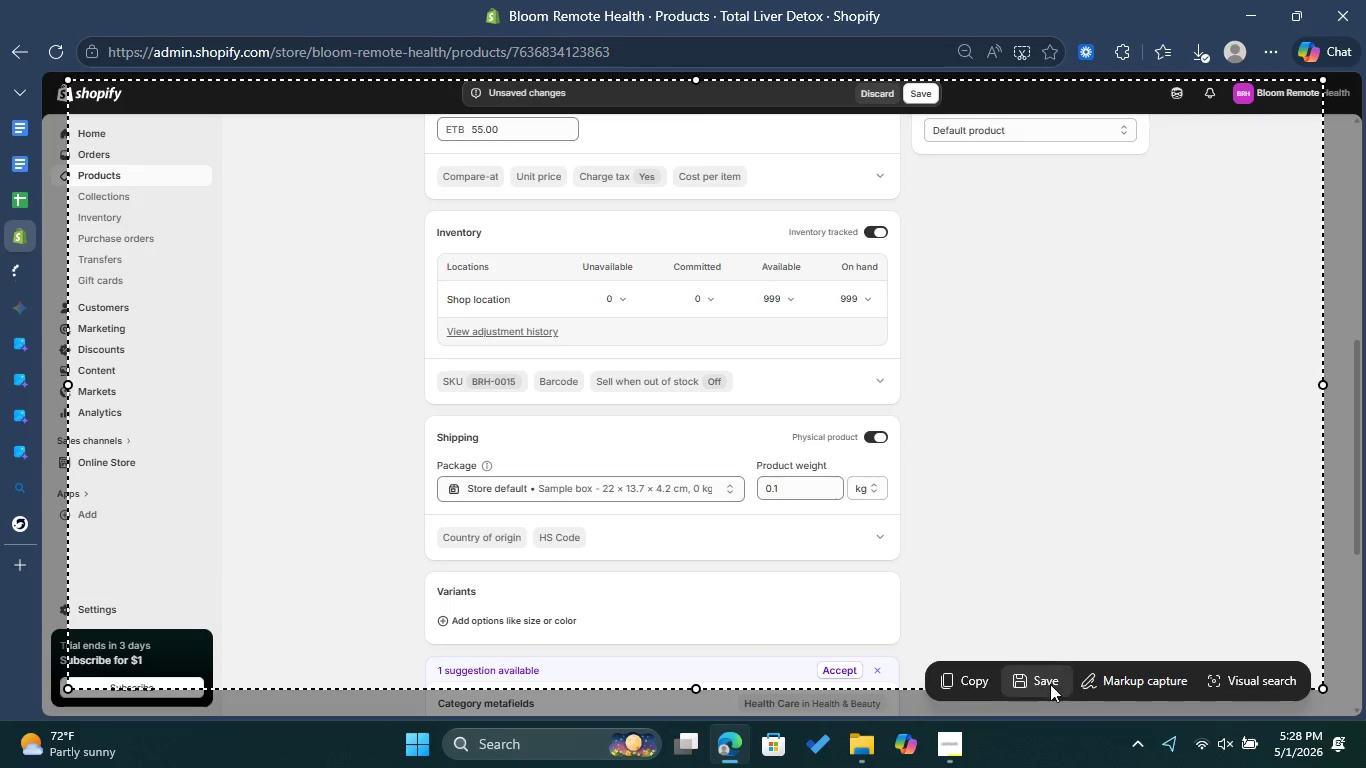 
left_click([1044, 682])
 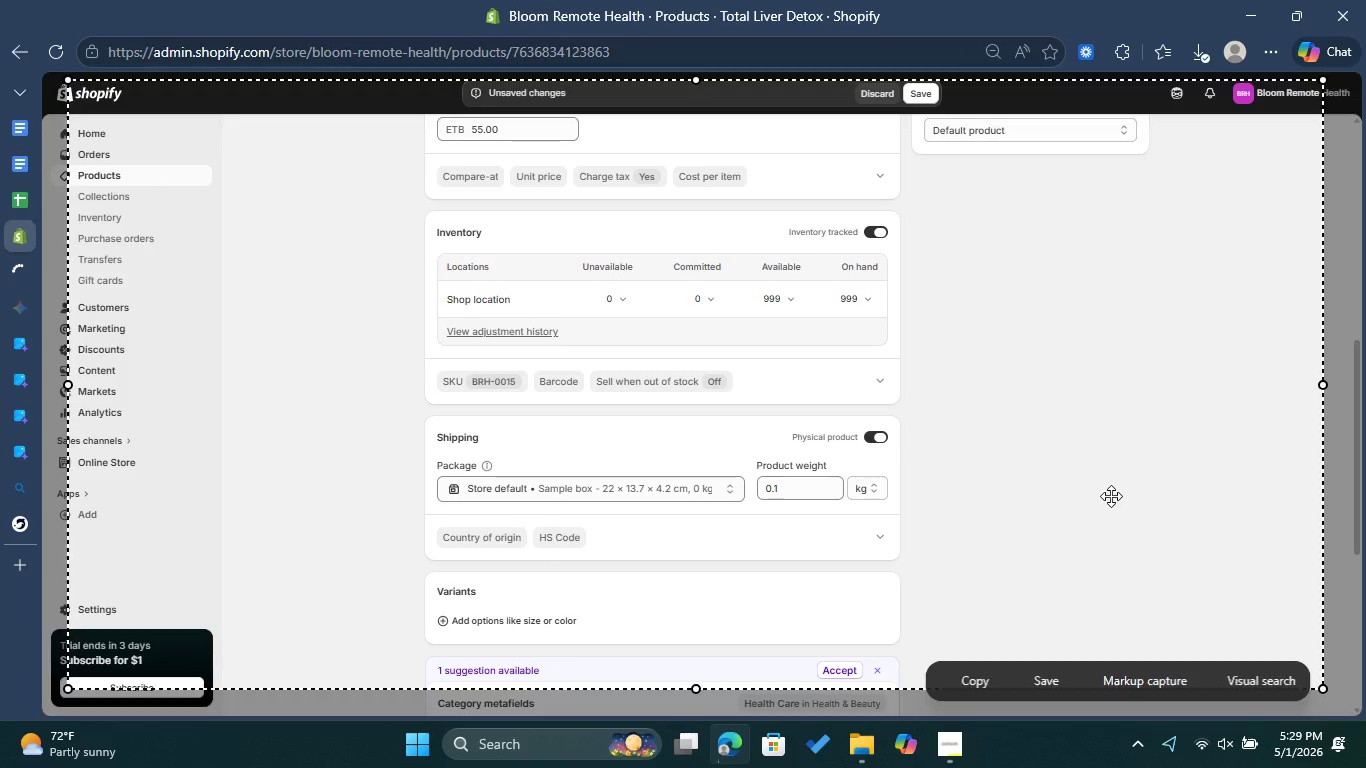 
scroll: coordinate [1111, 496], scroll_direction: down, amount: 3.0
 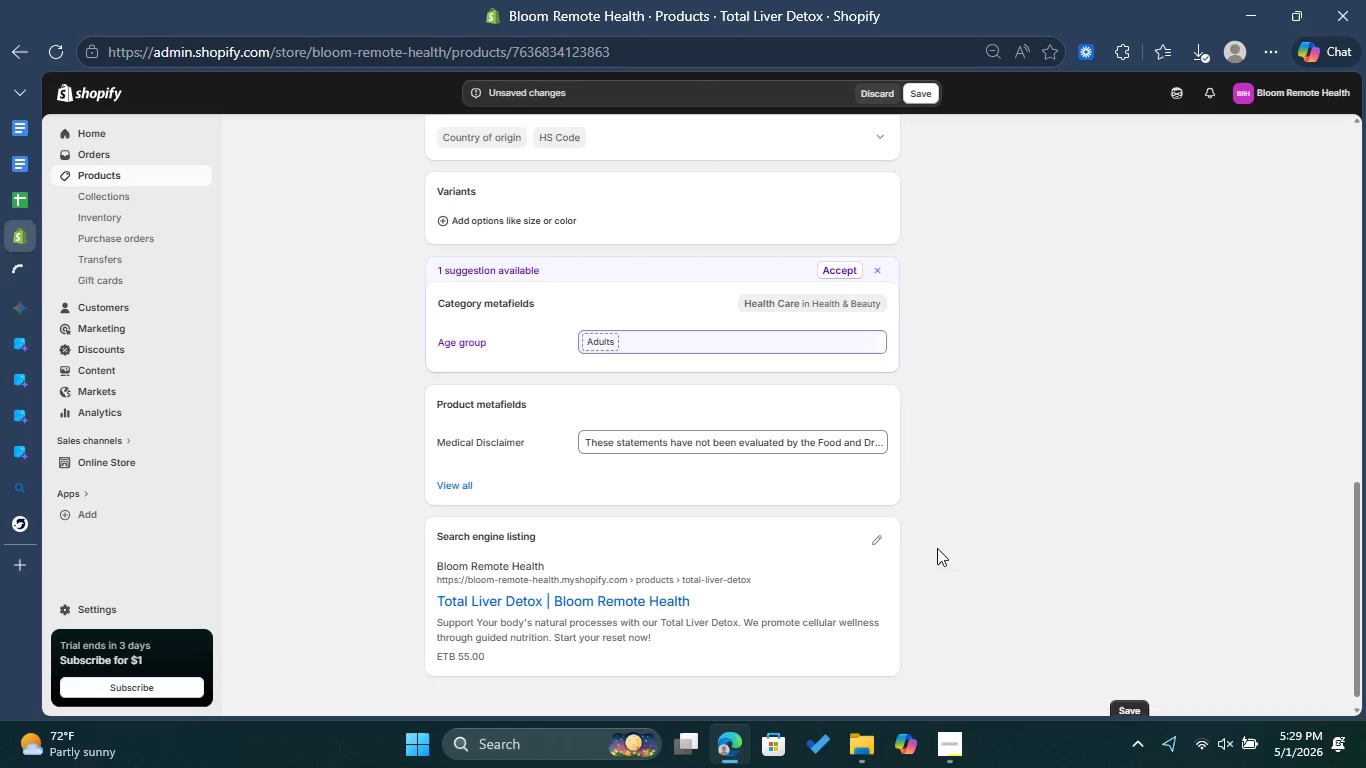 
left_click([871, 536])
 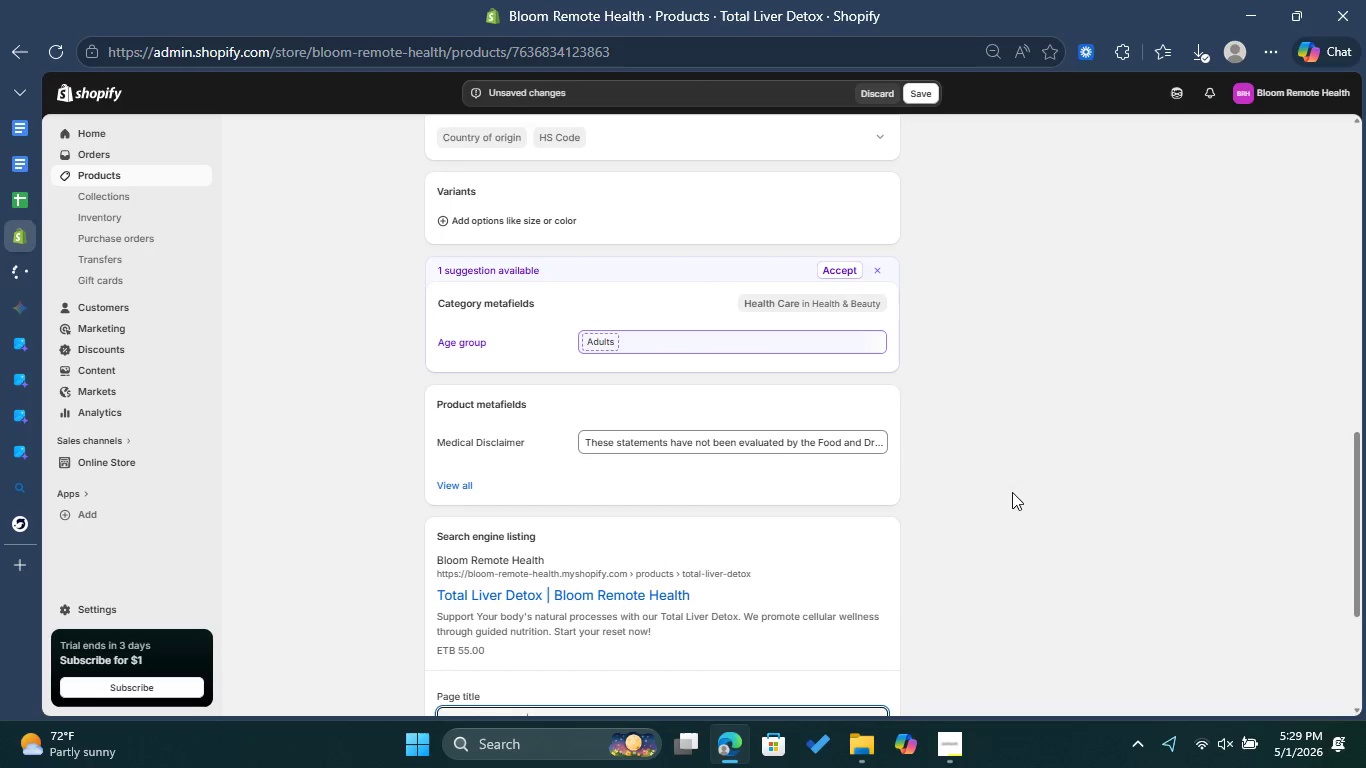 
scroll: coordinate [1014, 492], scroll_direction: down, amount: 2.0
 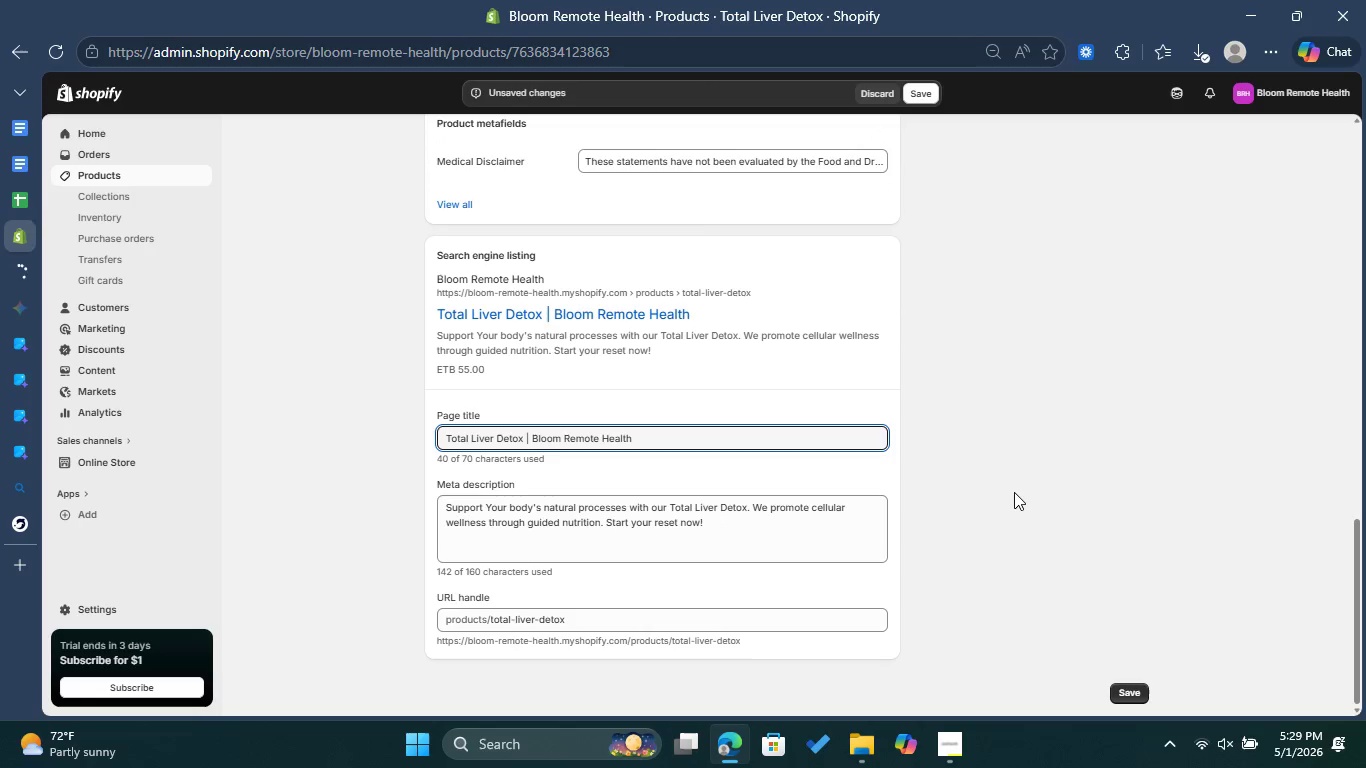 
key(Control+Shift+S)
 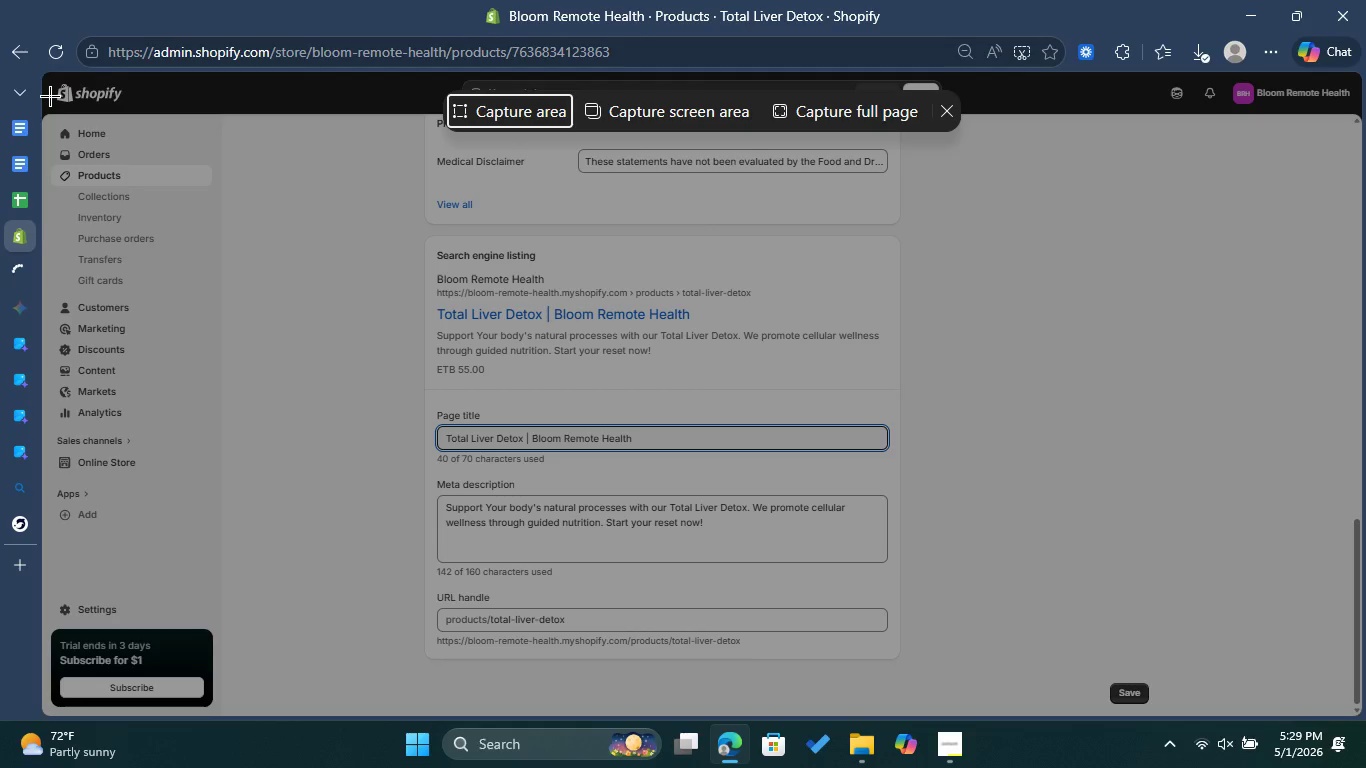 
left_click_drag(start_coordinate=[50, 95], to_coordinate=[1301, 688])
 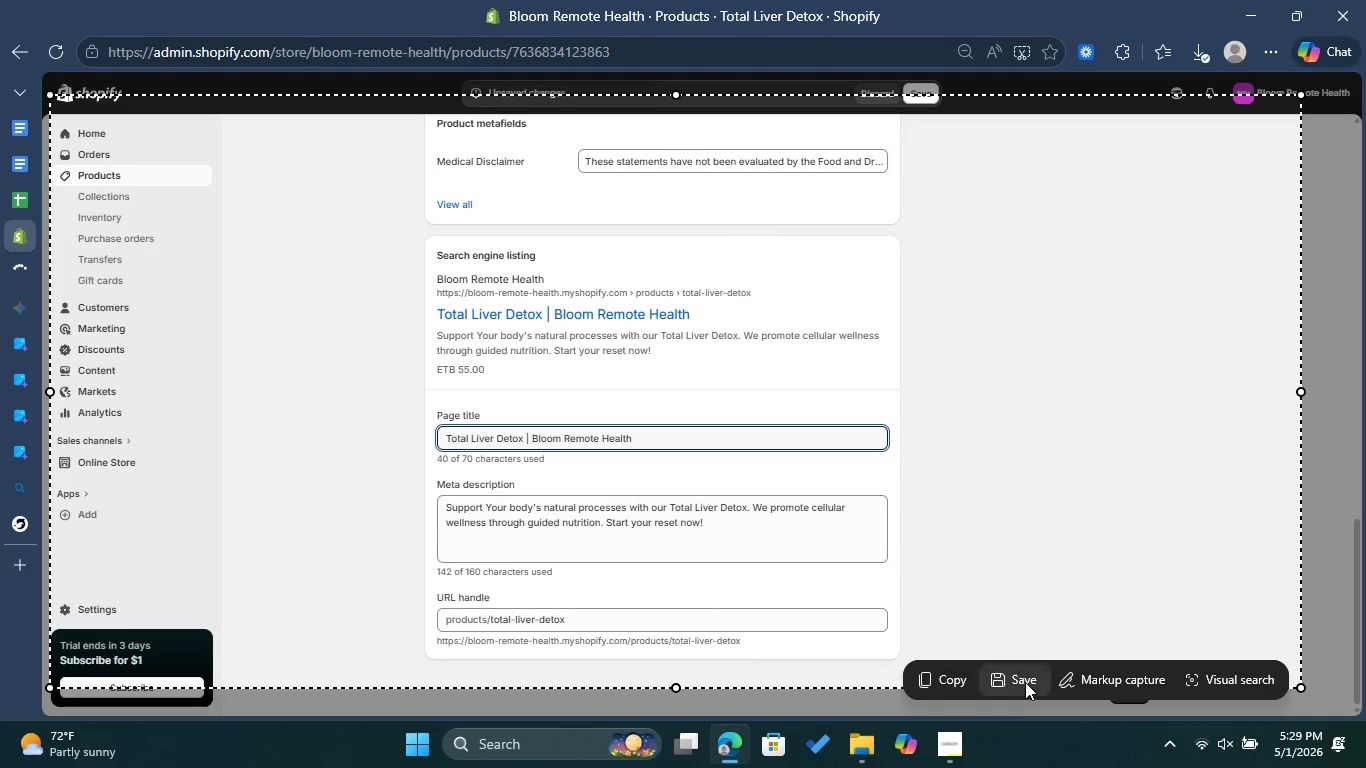 
left_click([1025, 682])
 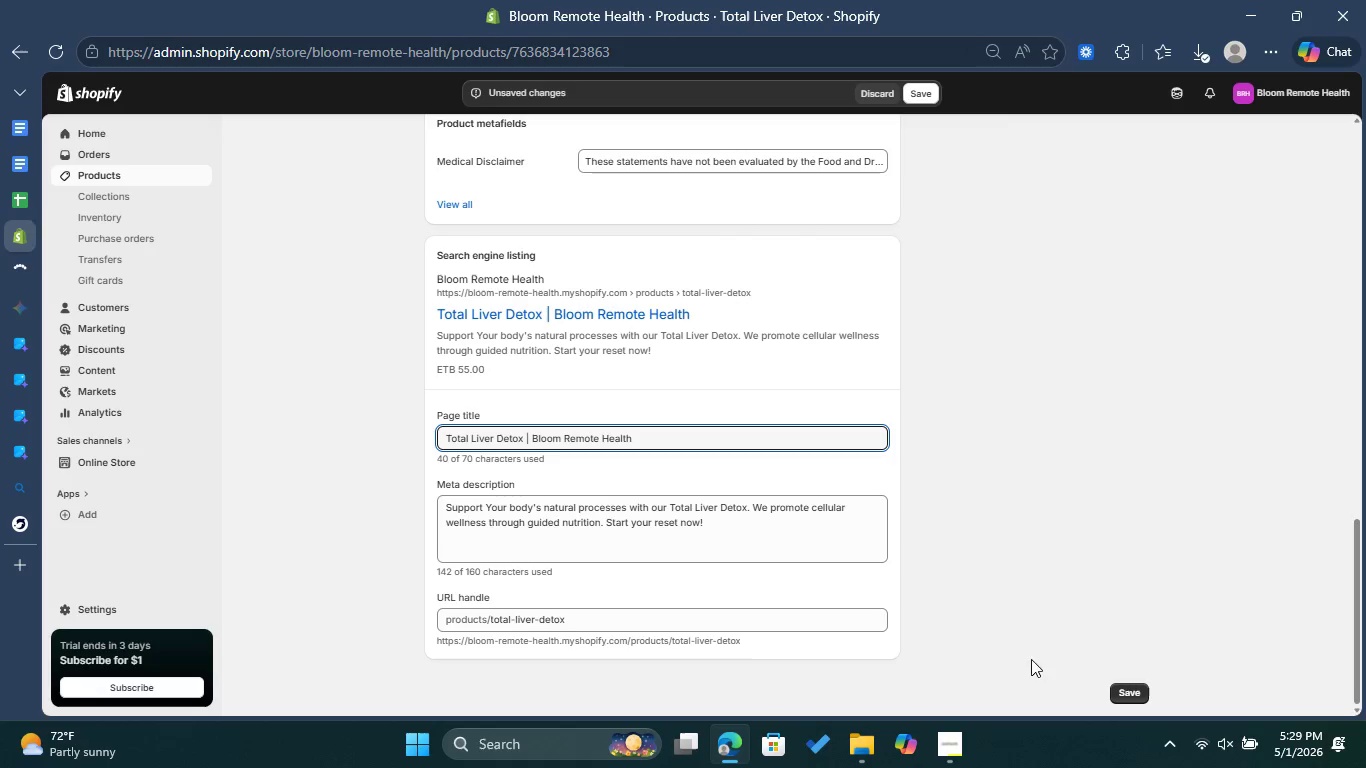 
scroll: coordinate [1034, 393], scroll_direction: up, amount: 5.0
 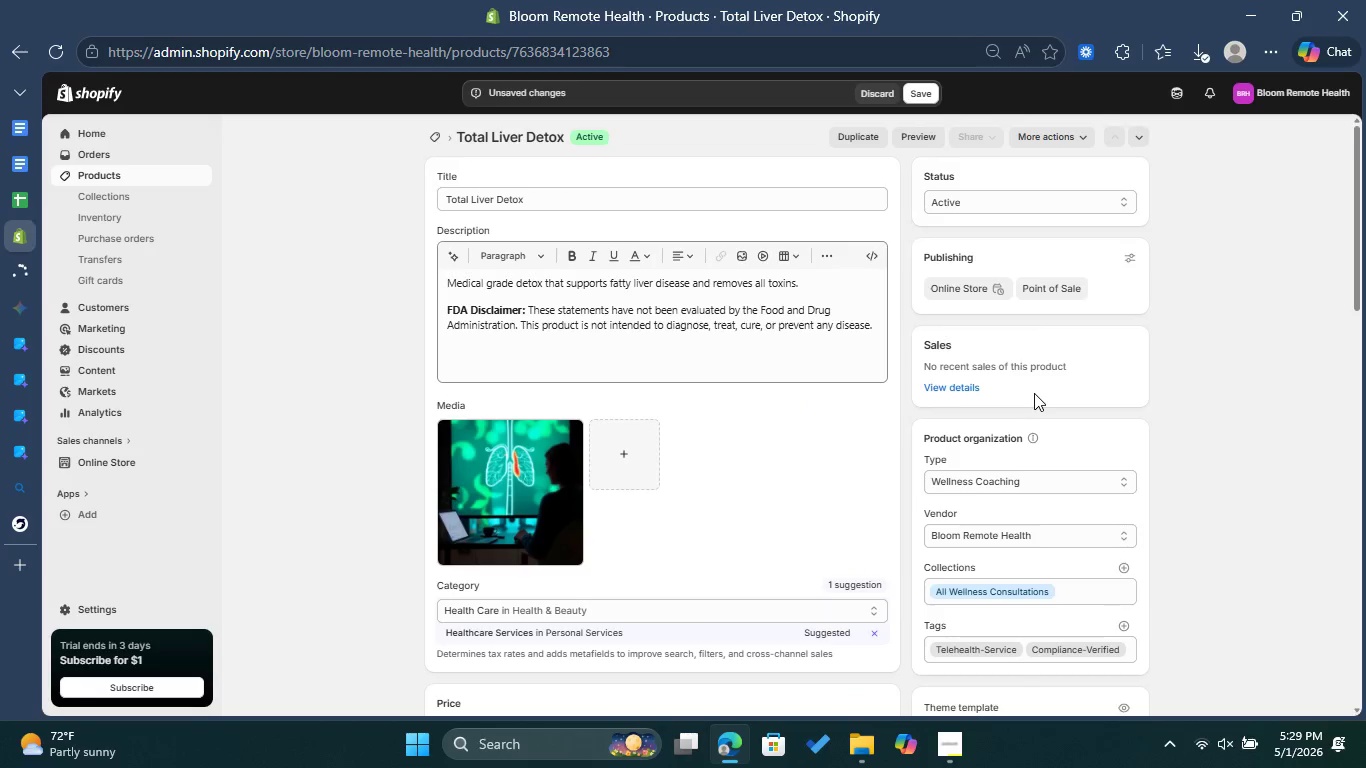 
scroll: coordinate [1032, 396], scroll_direction: none, amount: 0.0
 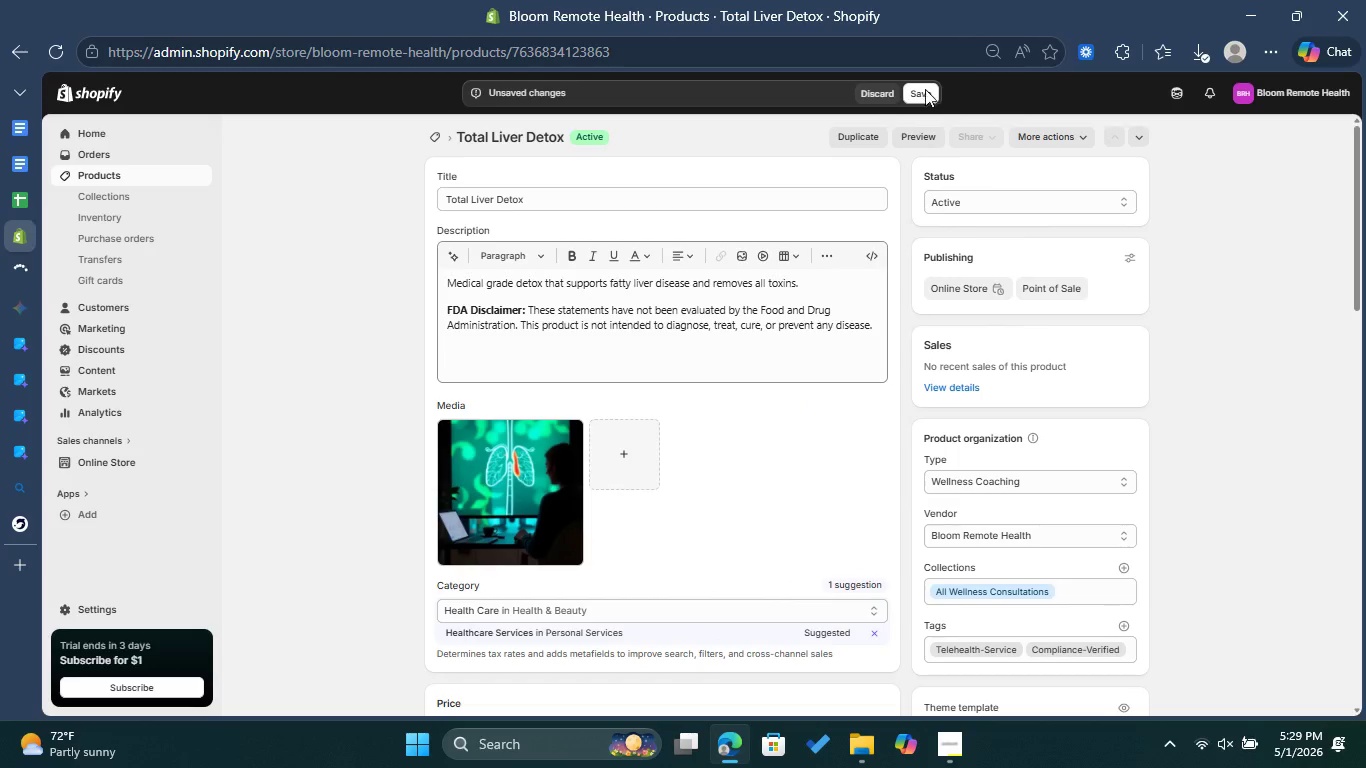 
left_click([925, 89])
 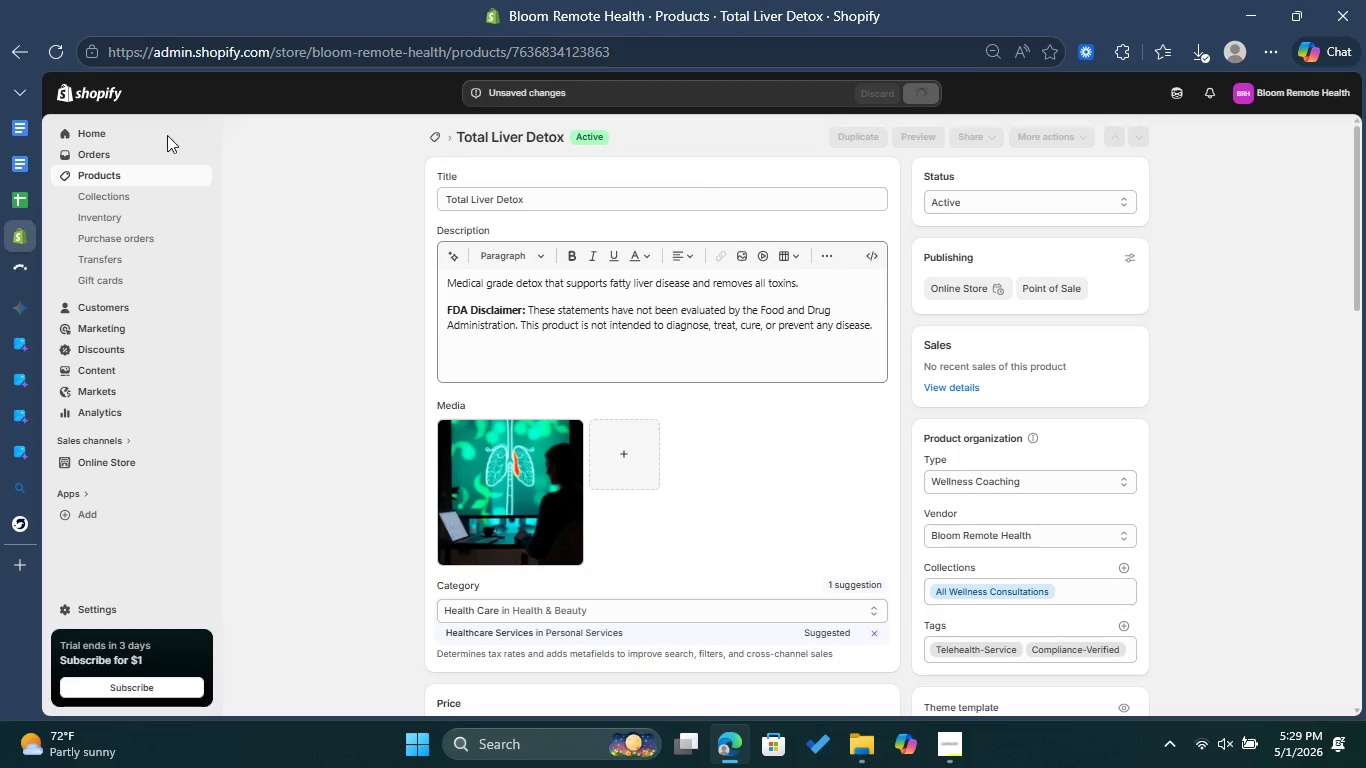 
wait(5.47)
 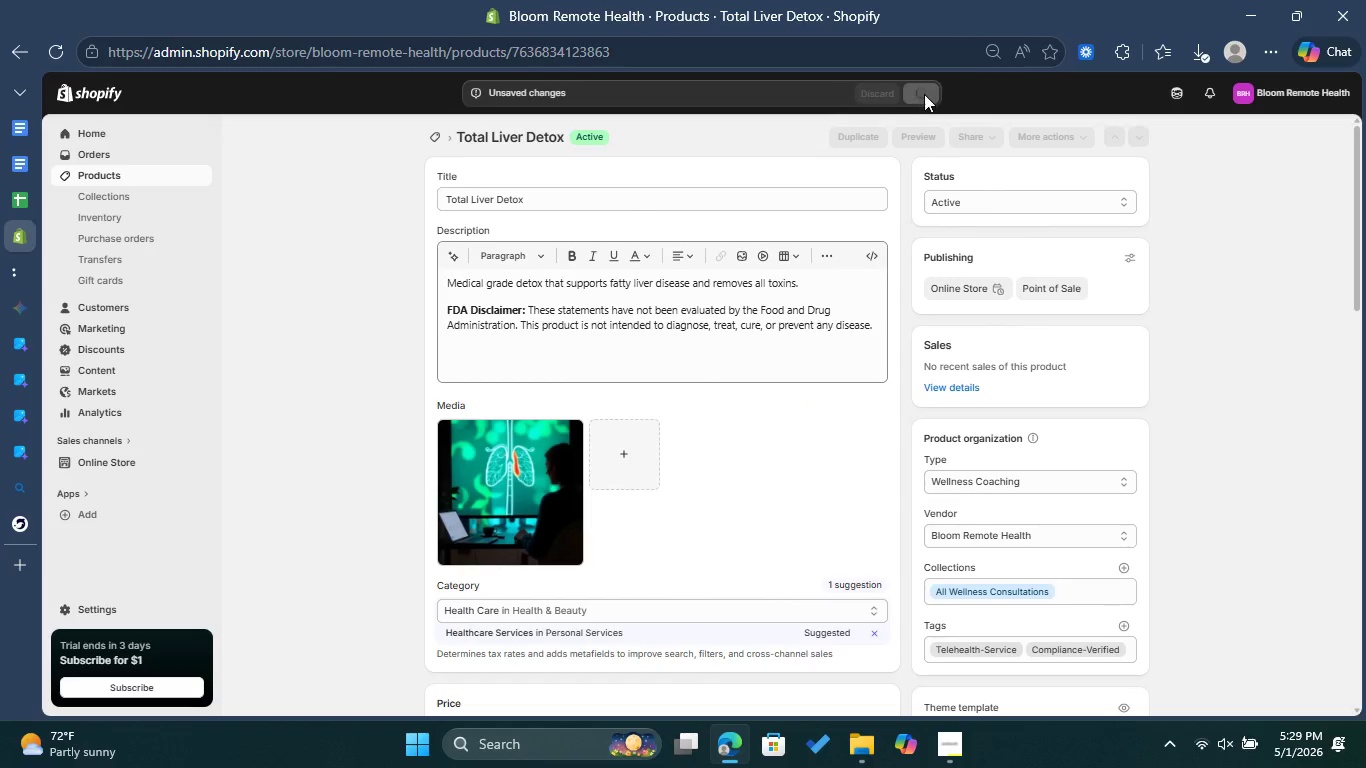 
left_click([106, 195])
 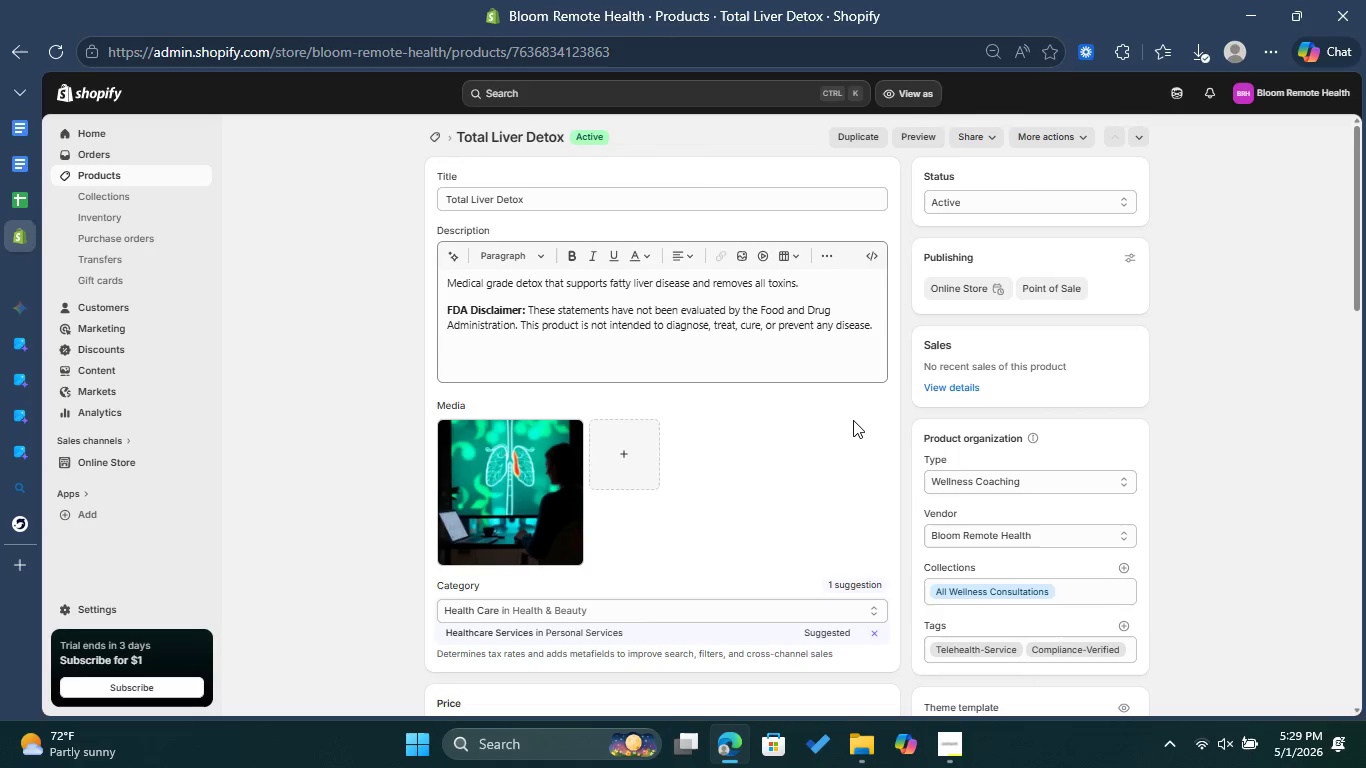 
wait(13.41)
 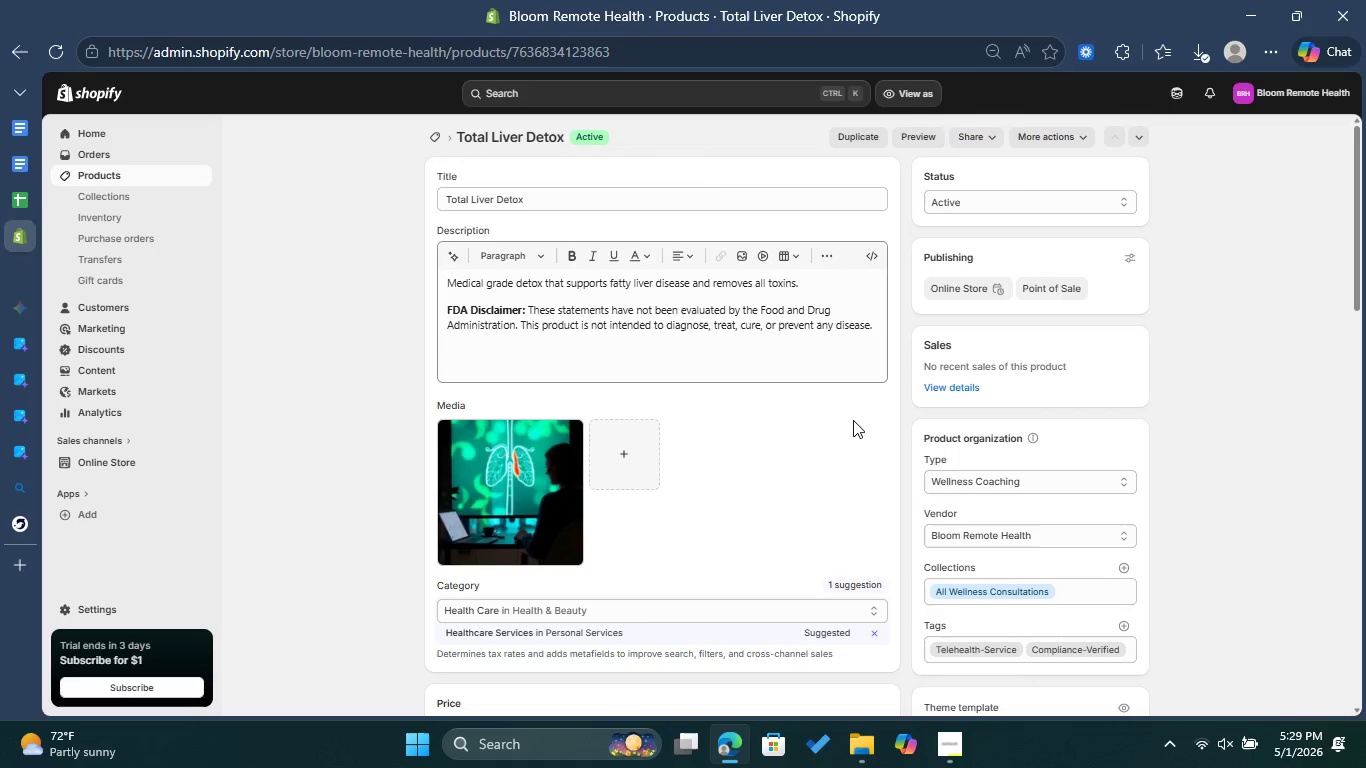 
left_click([431, 136])
 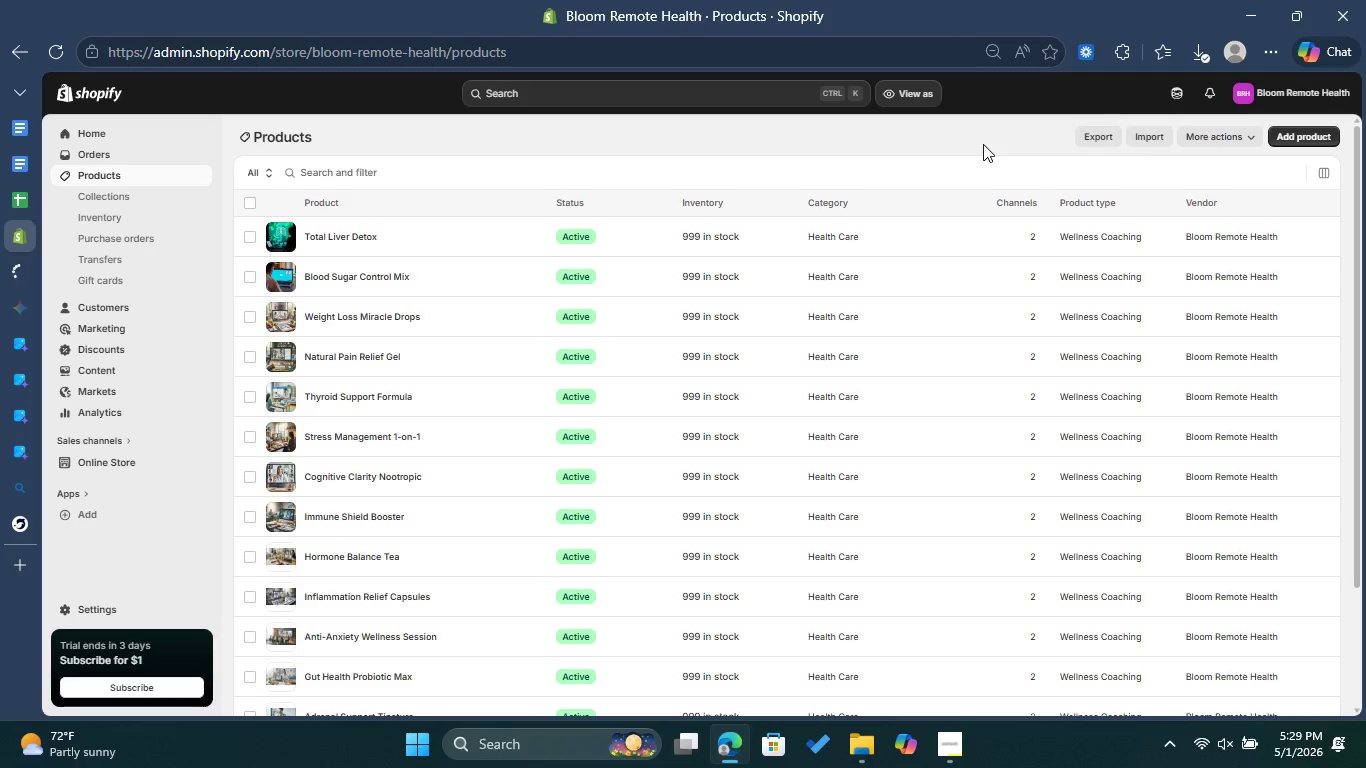 
wait(5.91)
 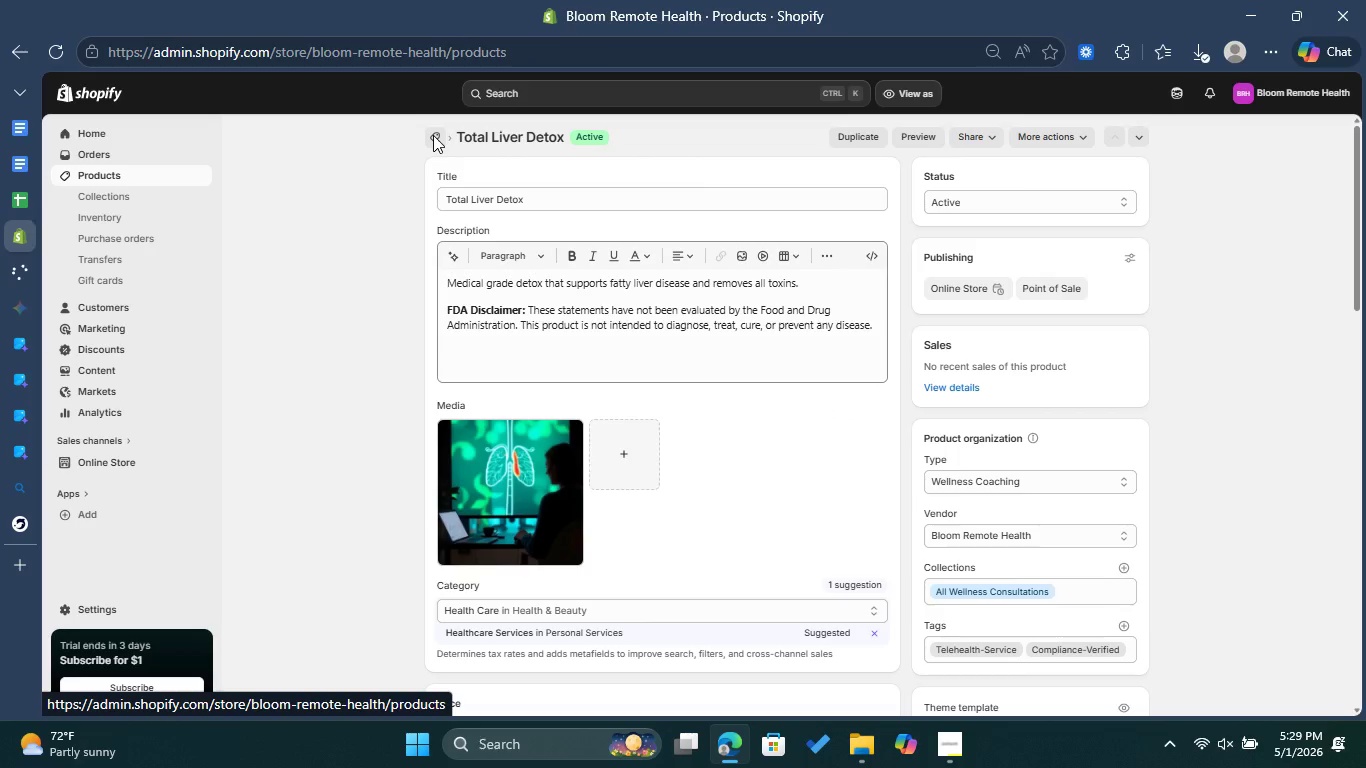 
left_click([1100, 135])
 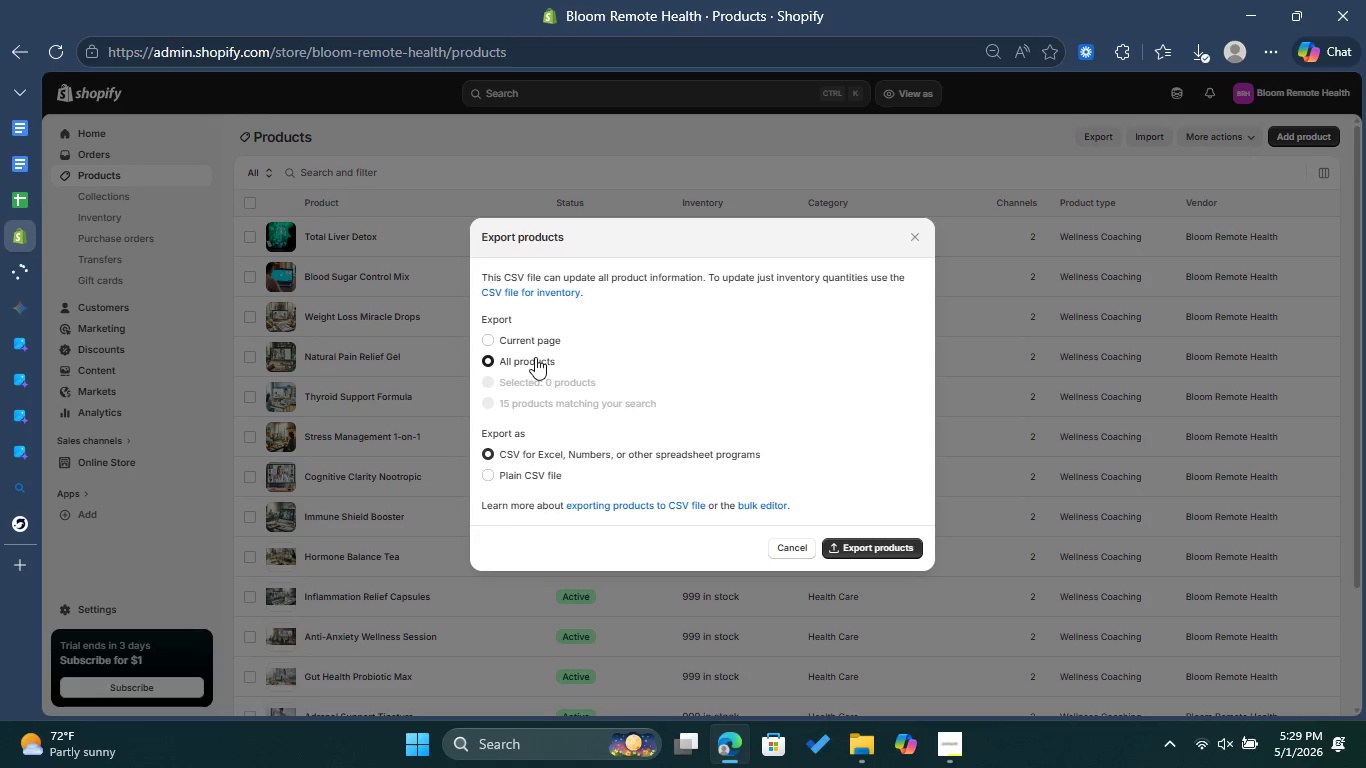 
wait(5.25)
 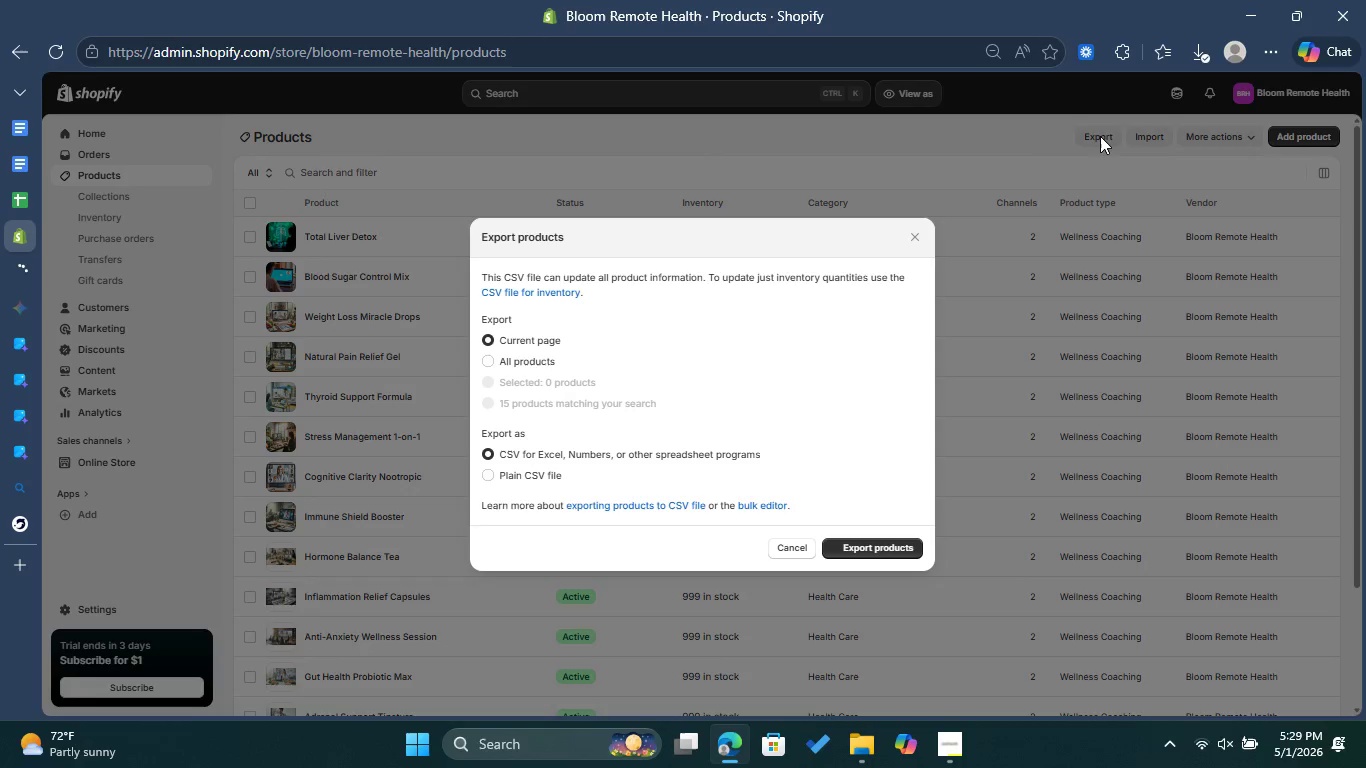 
left_click([868, 544])
 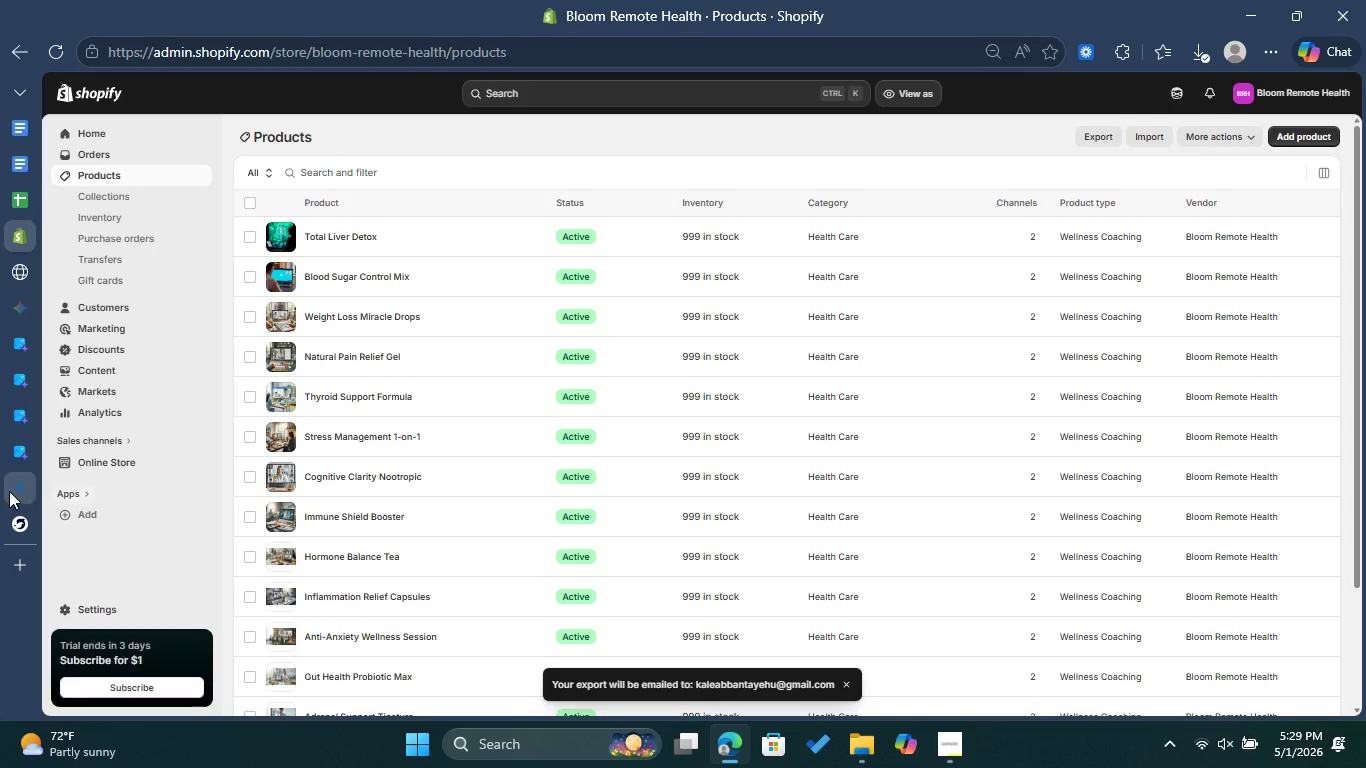 
wait(6.59)
 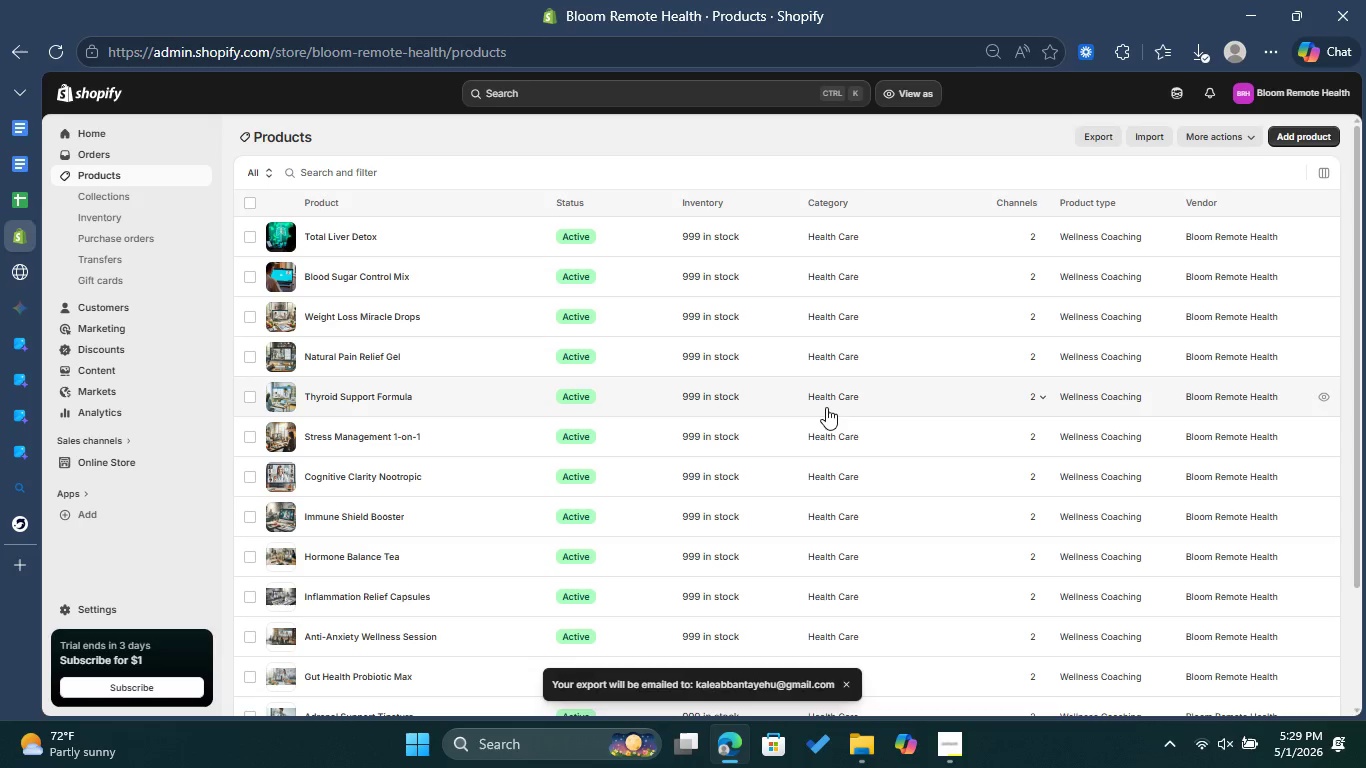 
left_click([309, 487])
 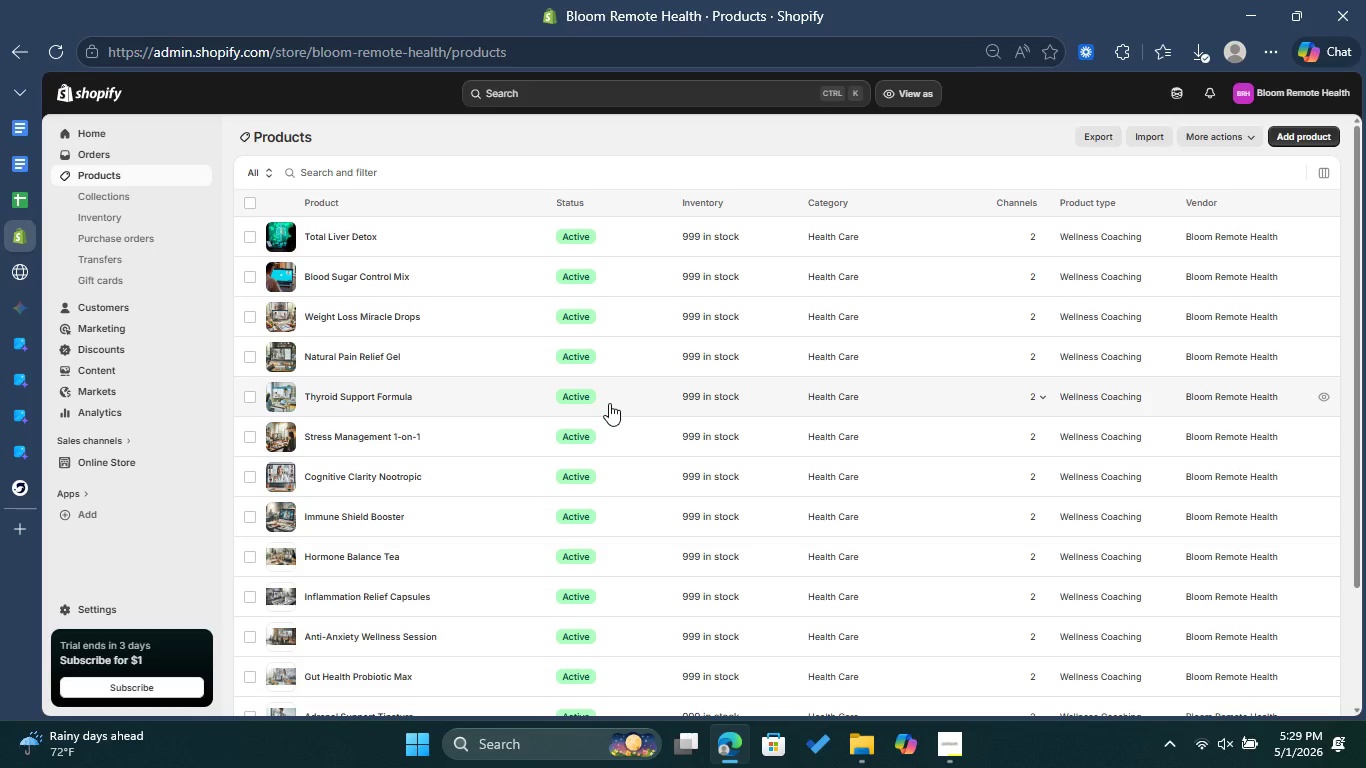 
scroll: coordinate [690, 423], scroll_direction: up, amount: 4.0
 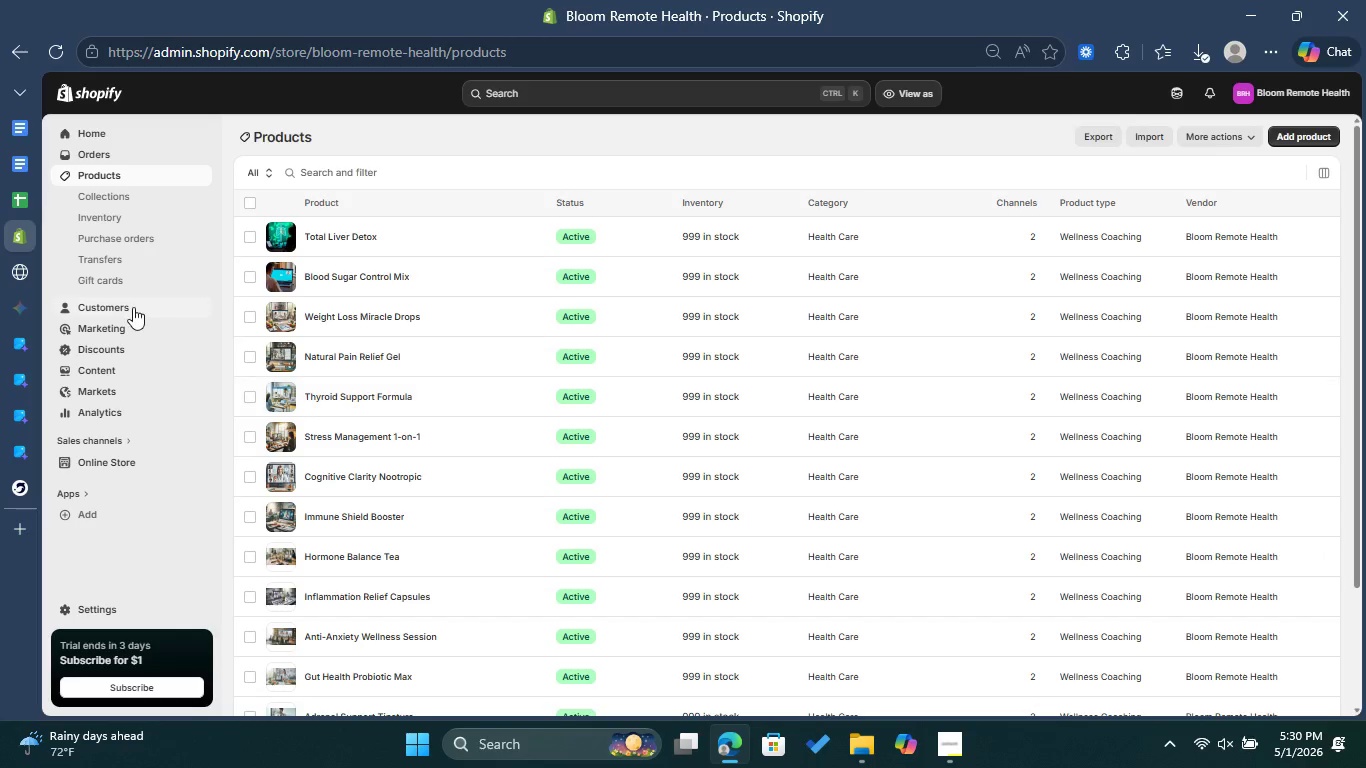 
left_click([13, 170])
 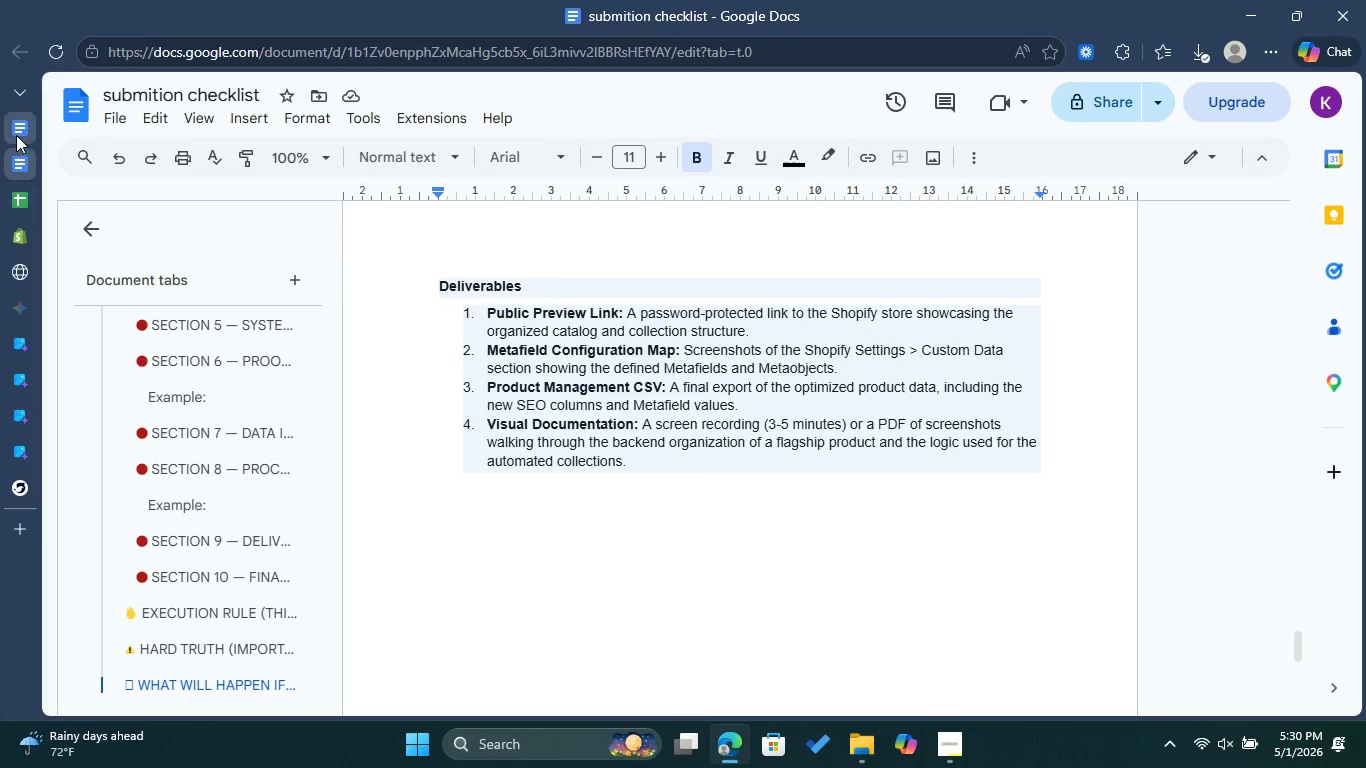 
left_click([20, 128])
 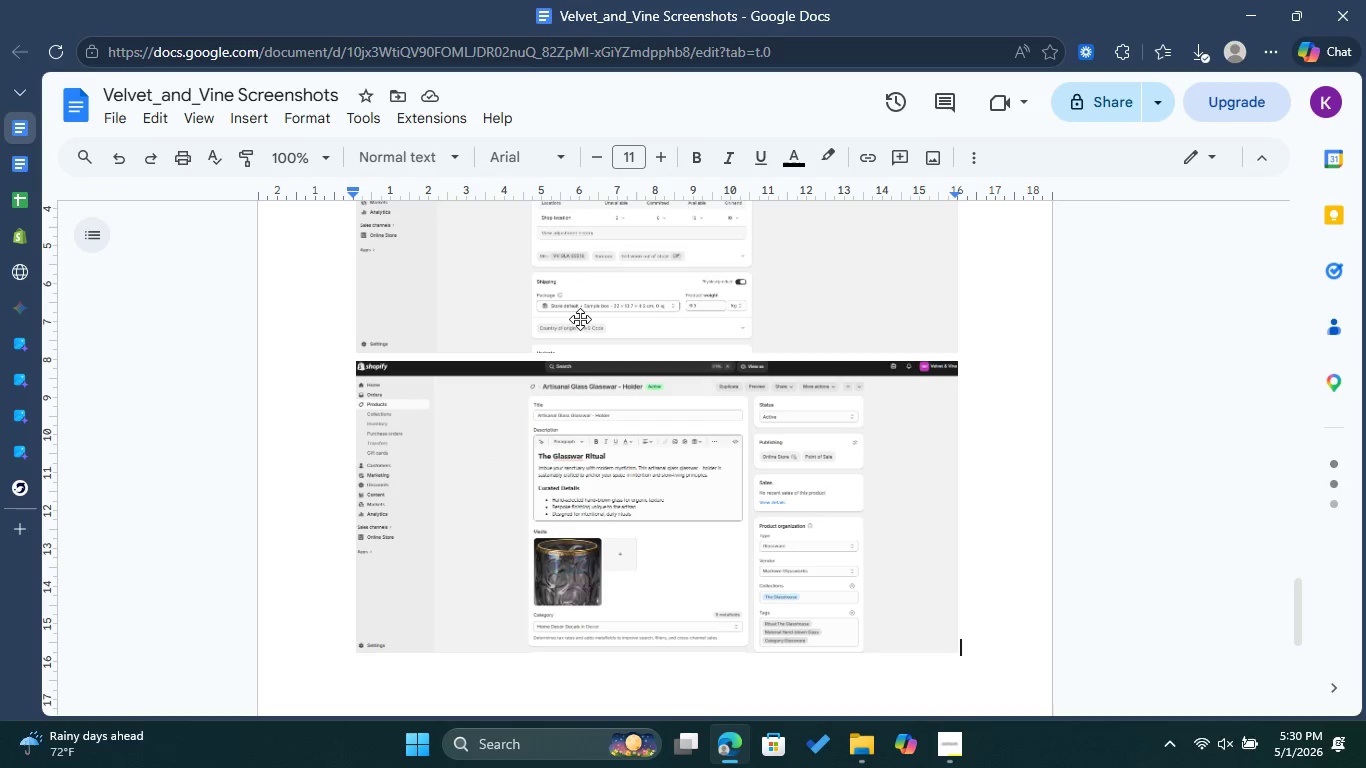 
scroll: coordinate [507, 293], scroll_direction: up, amount: 3.0
 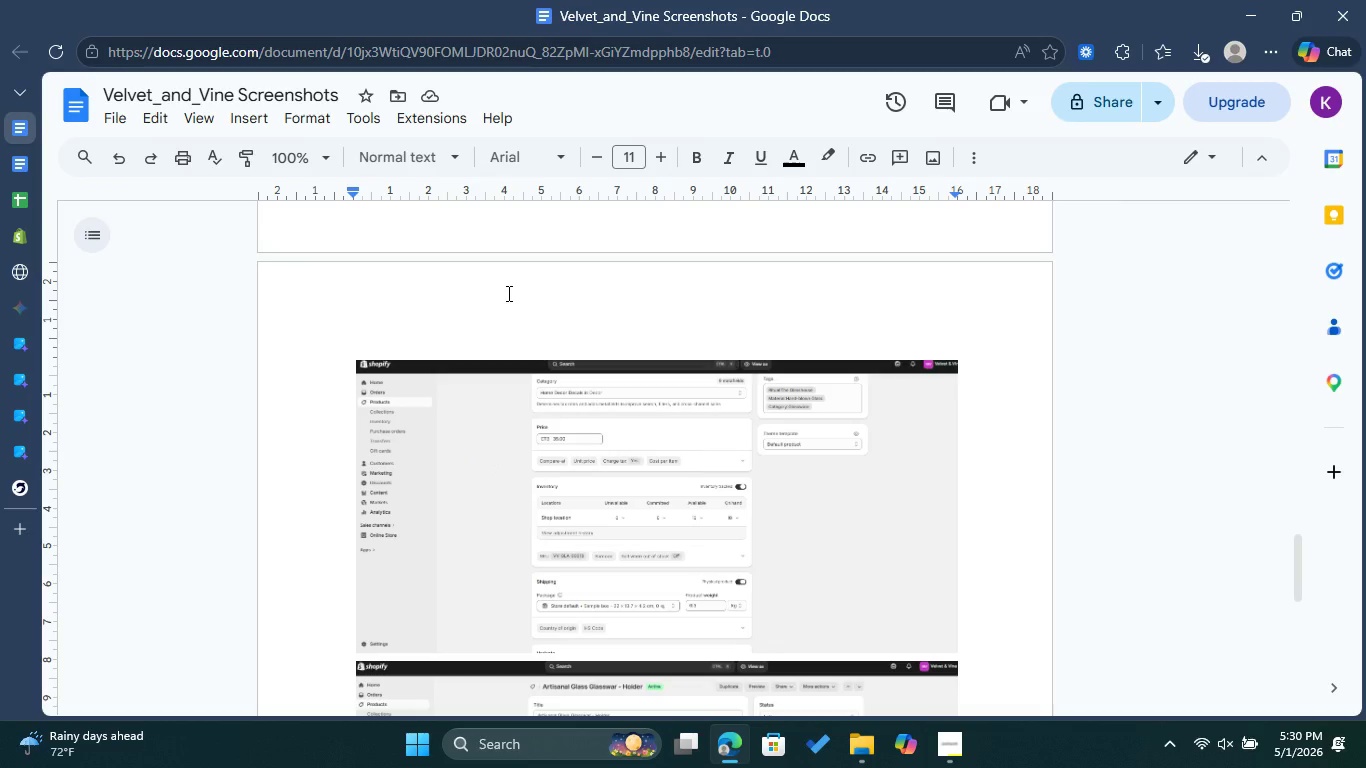 
key(Control+A)
 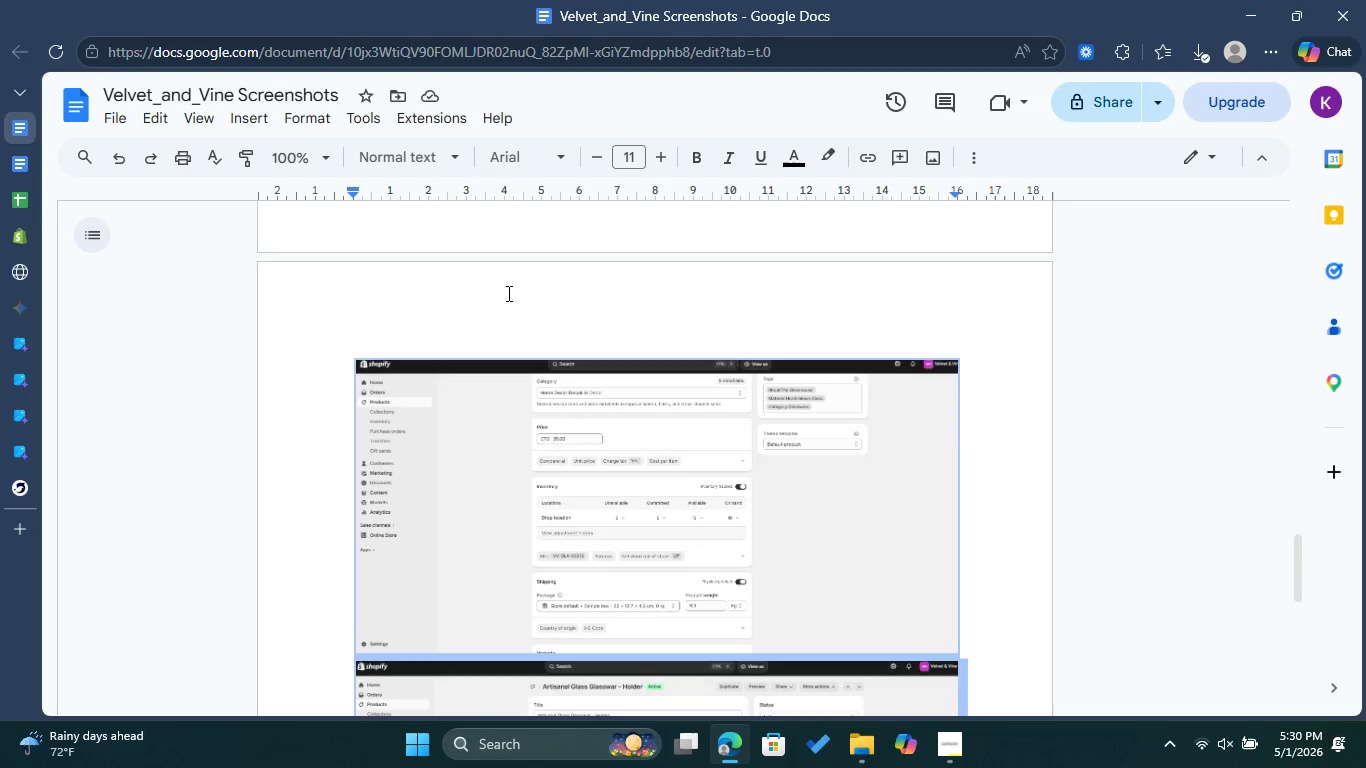 
key(Backspace)
 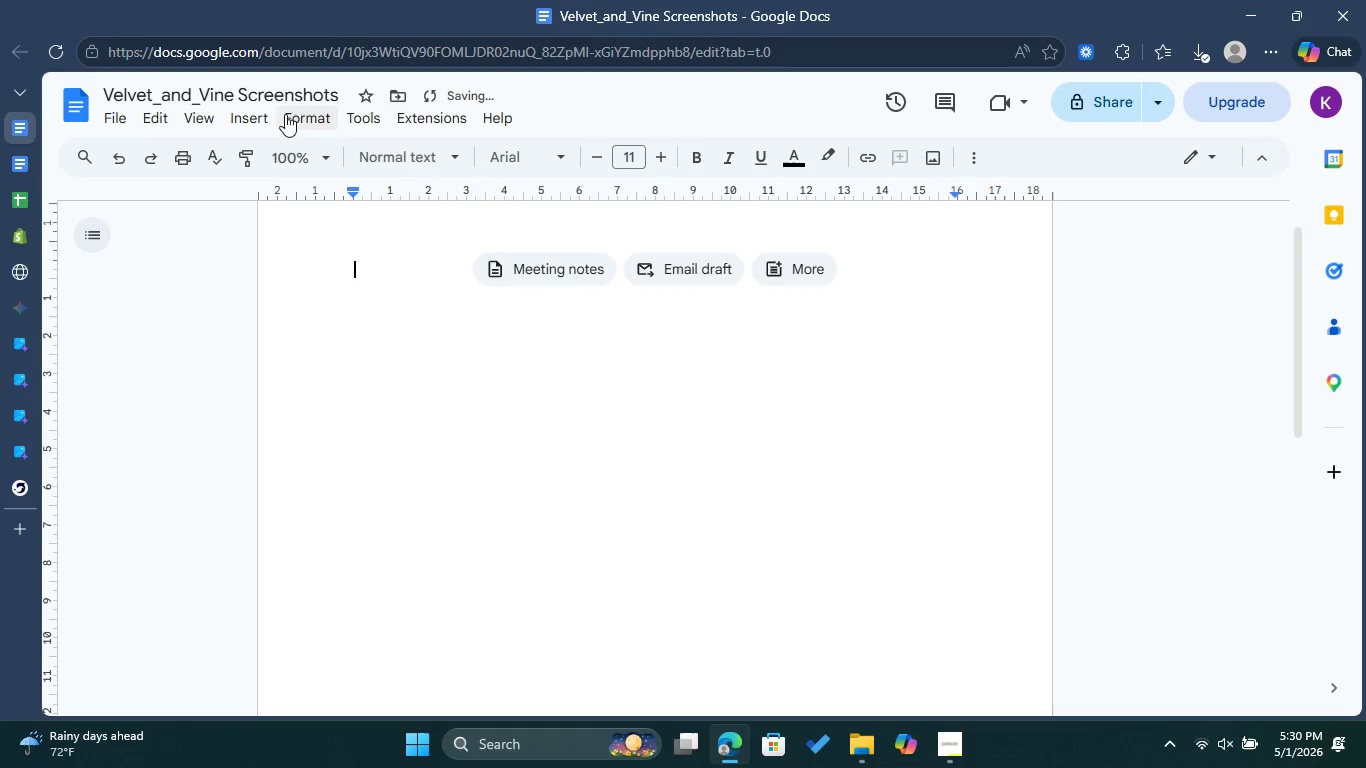 
left_click([256, 117])
 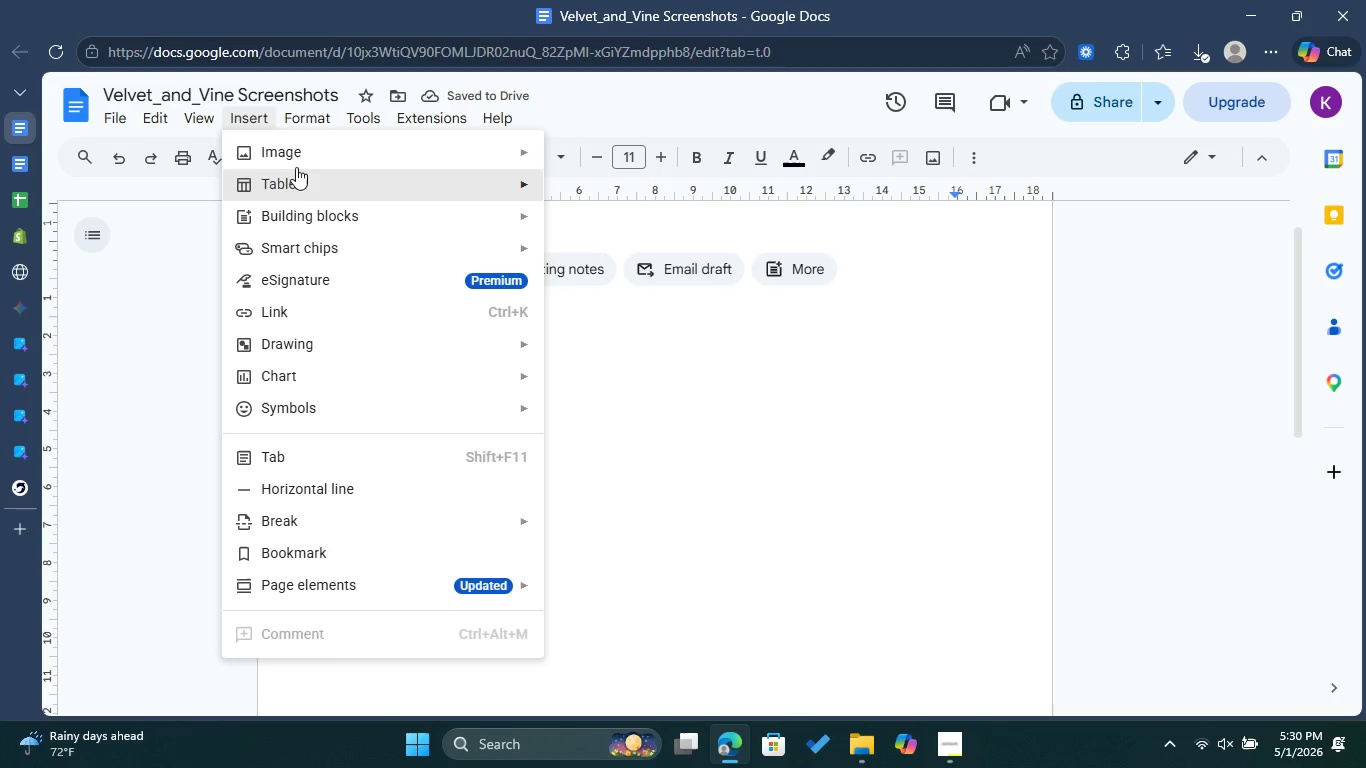 
left_click([307, 160])
 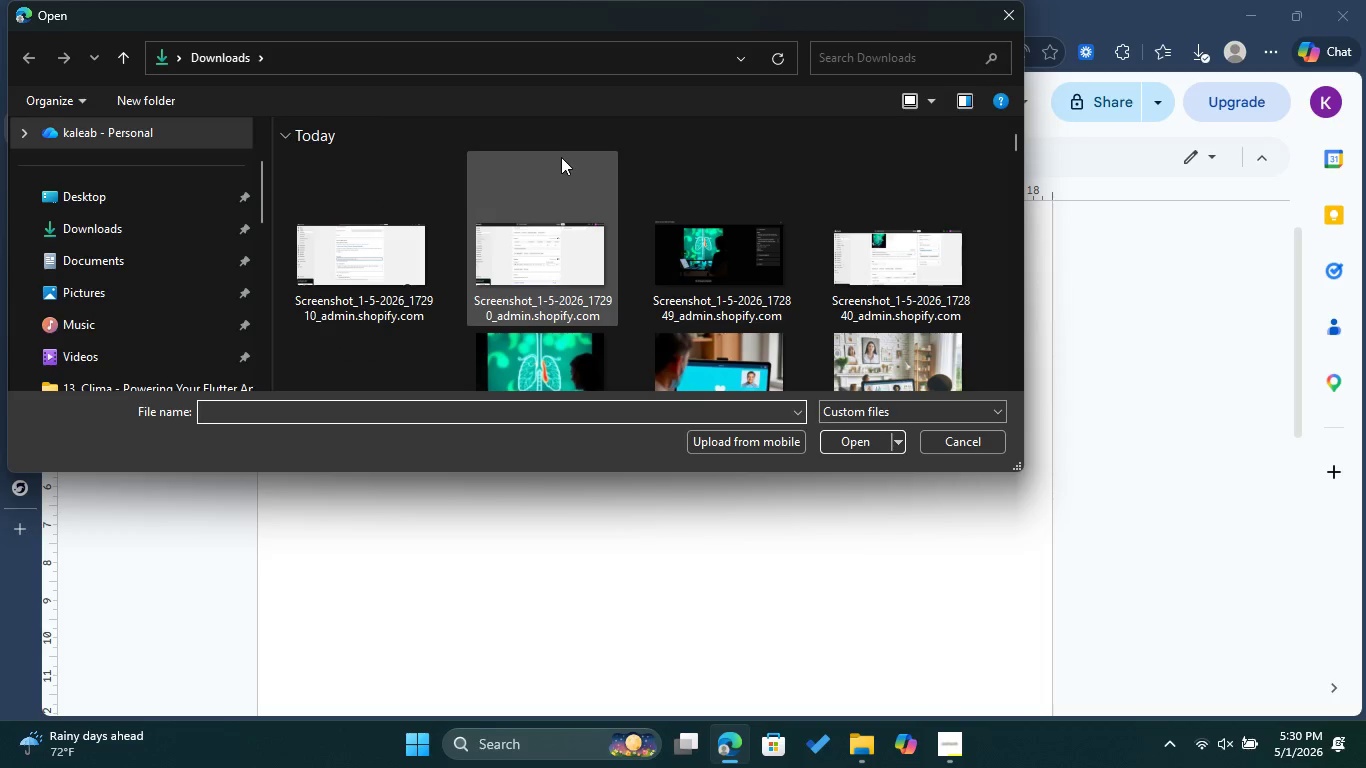 
wait(8.91)
 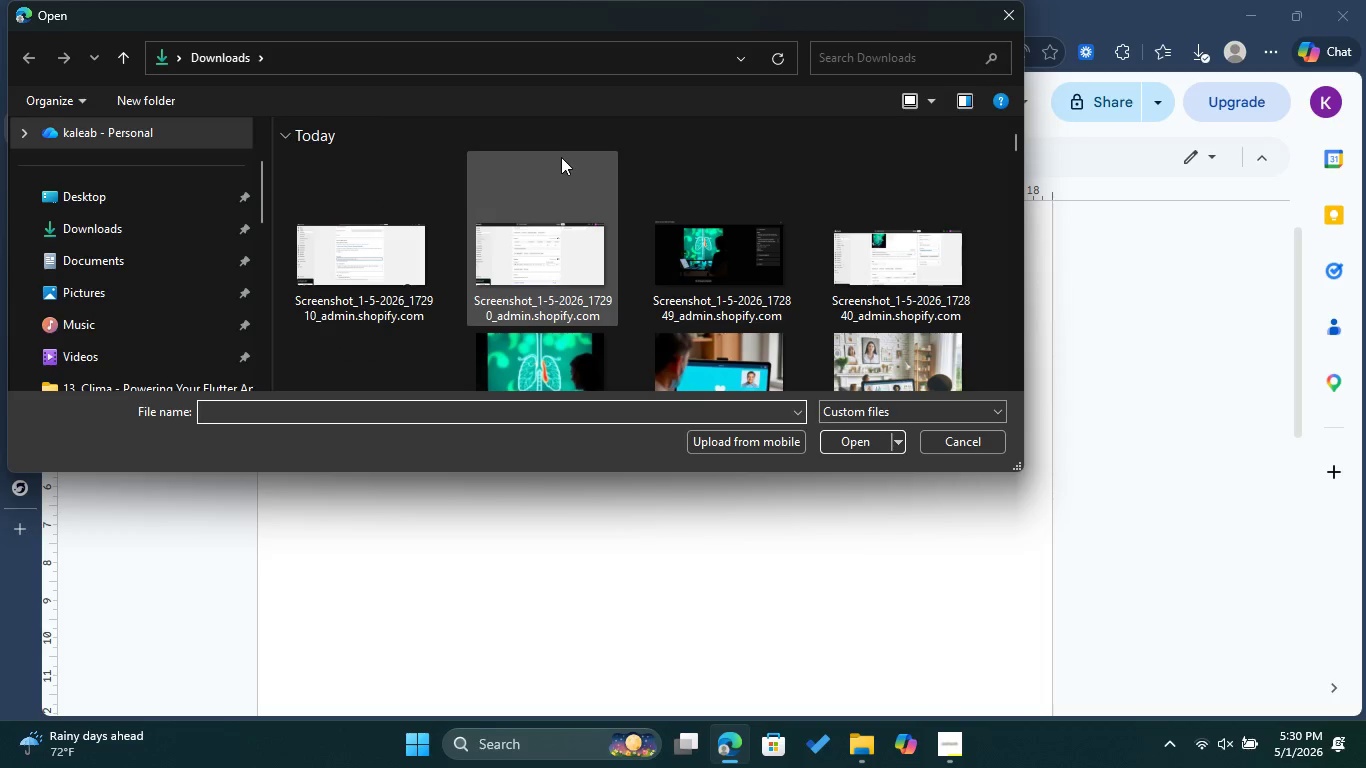 
scroll: coordinate [877, 307], scroll_direction: down, amount: 1.0
 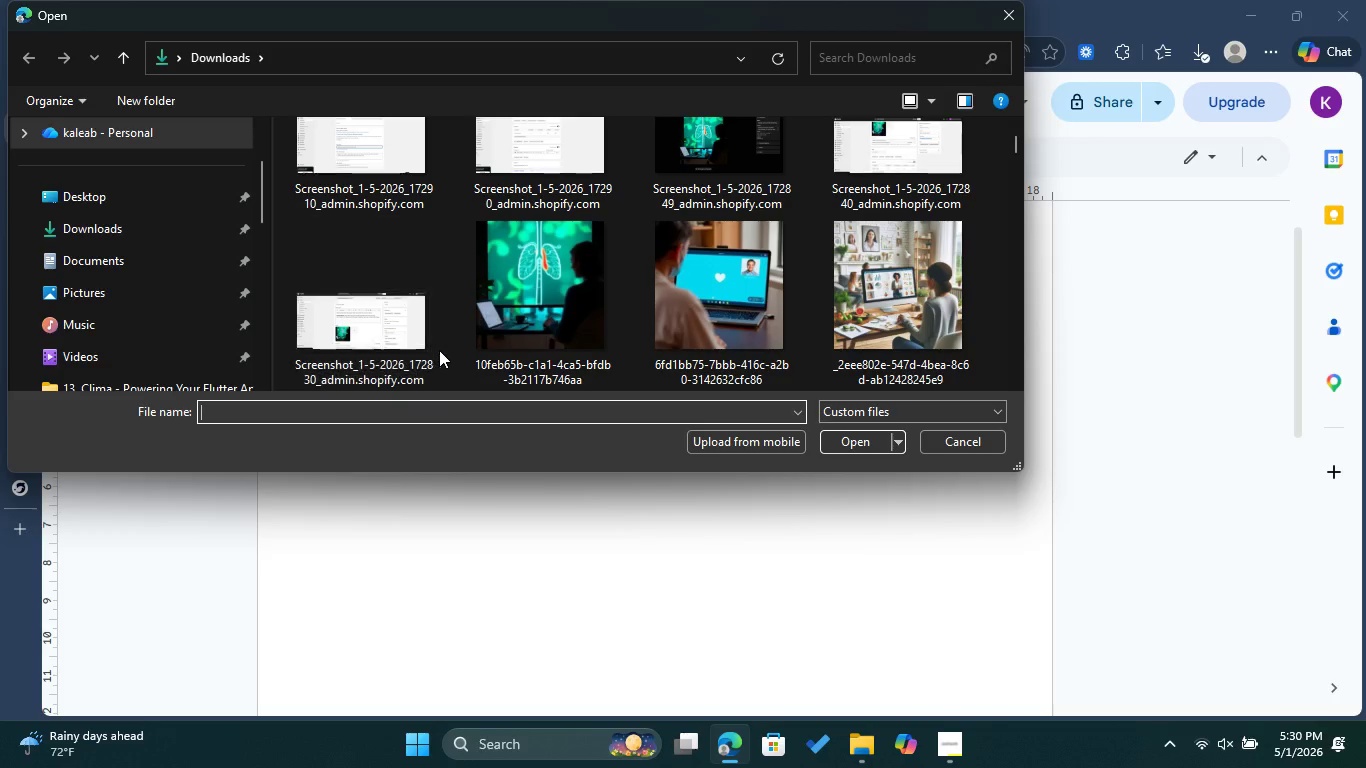 
left_click_drag(start_coordinate=[443, 350], to_coordinate=[368, 124])
 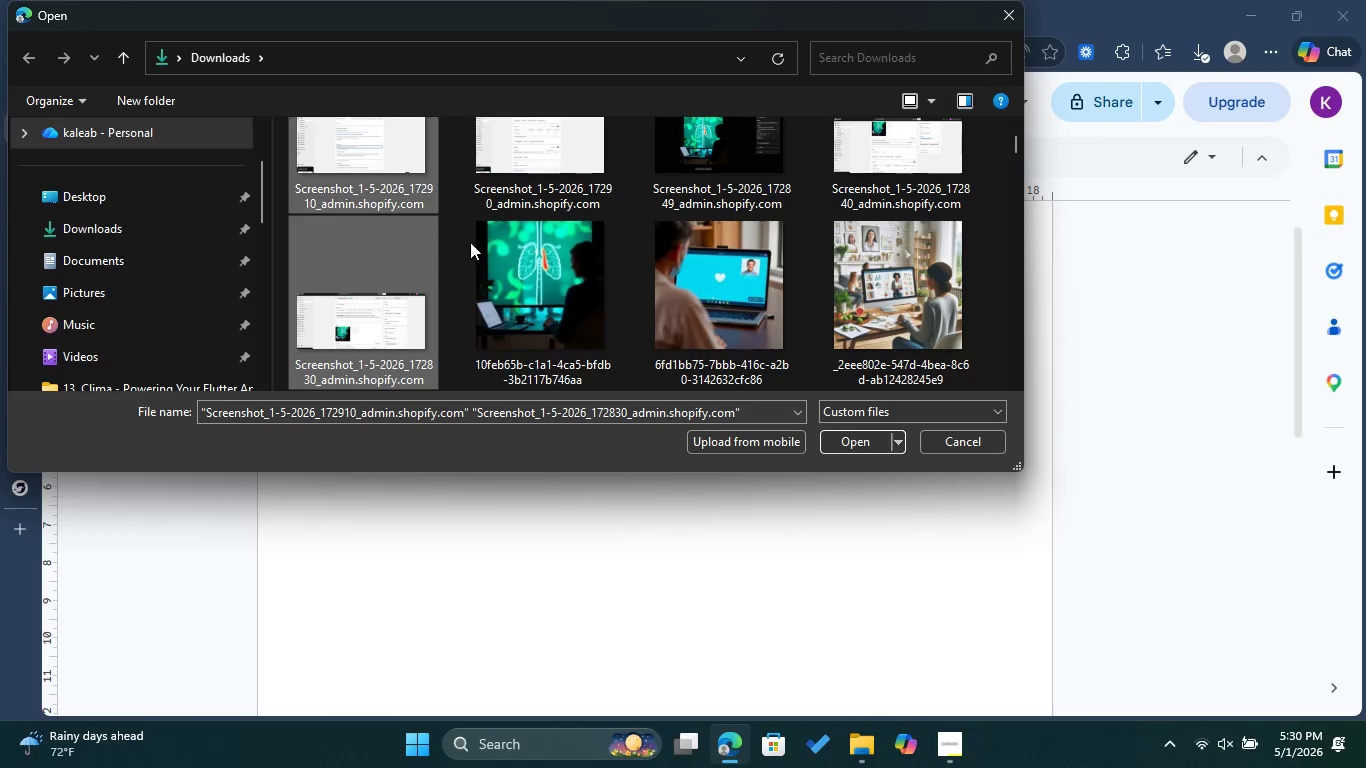 
scroll: coordinate [509, 255], scroll_direction: up, amount: 1.0
 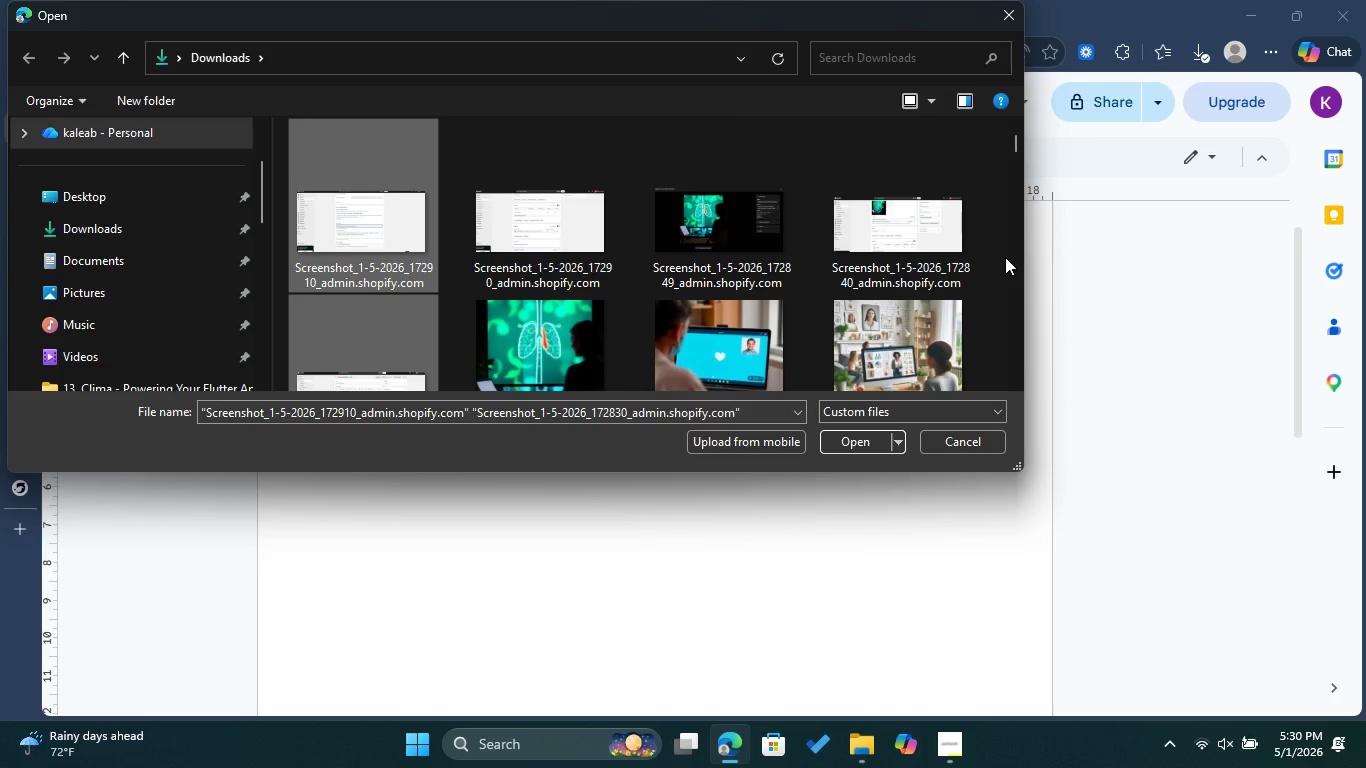 
left_click_drag(start_coordinate=[1005, 257], to_coordinate=[258, 232])
 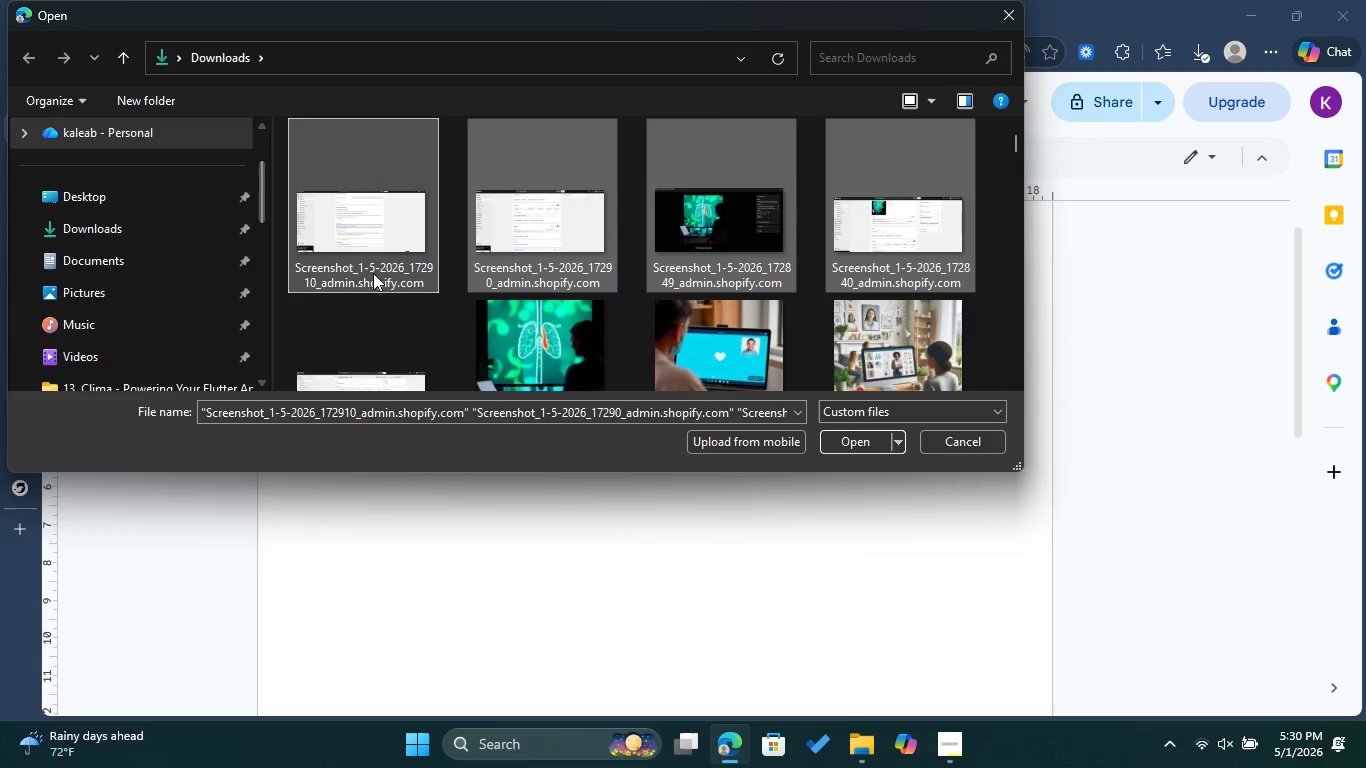 
hold_key(key=ControlLeft, duration=1.12)
 